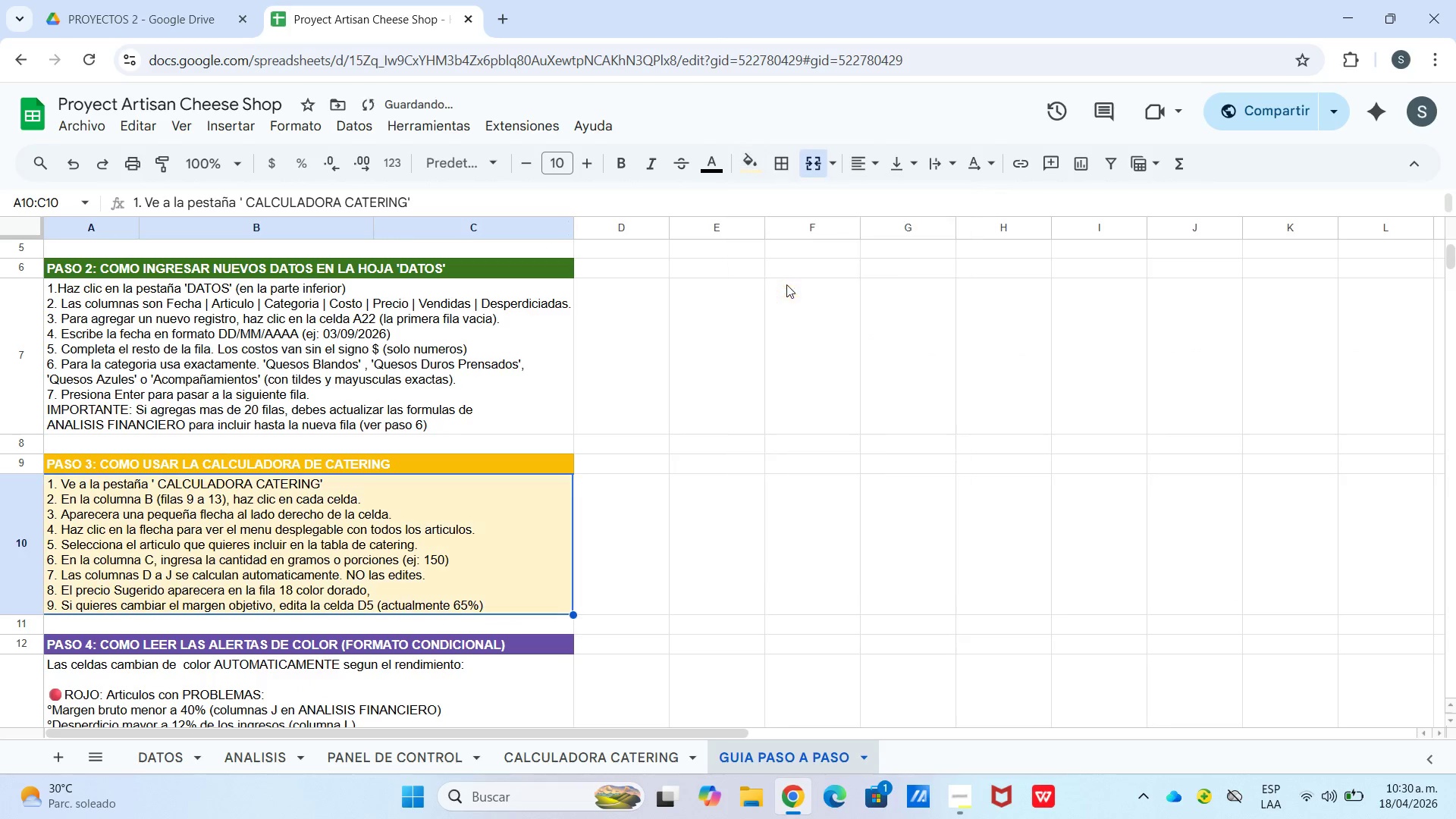 
scroll: coordinate [471, 552], scroll_direction: down, amount: 3.0
 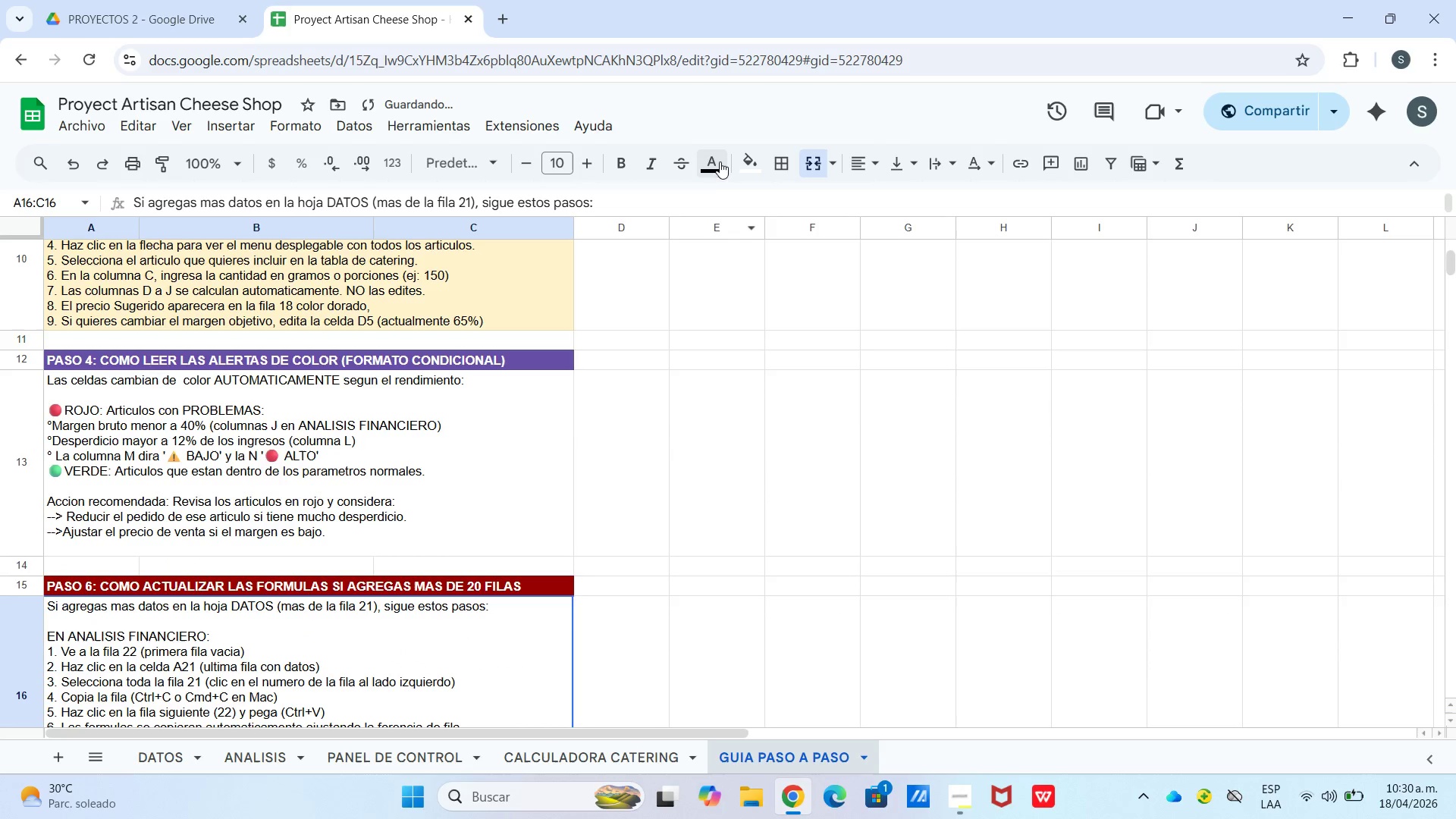 
left_click([737, 163])
 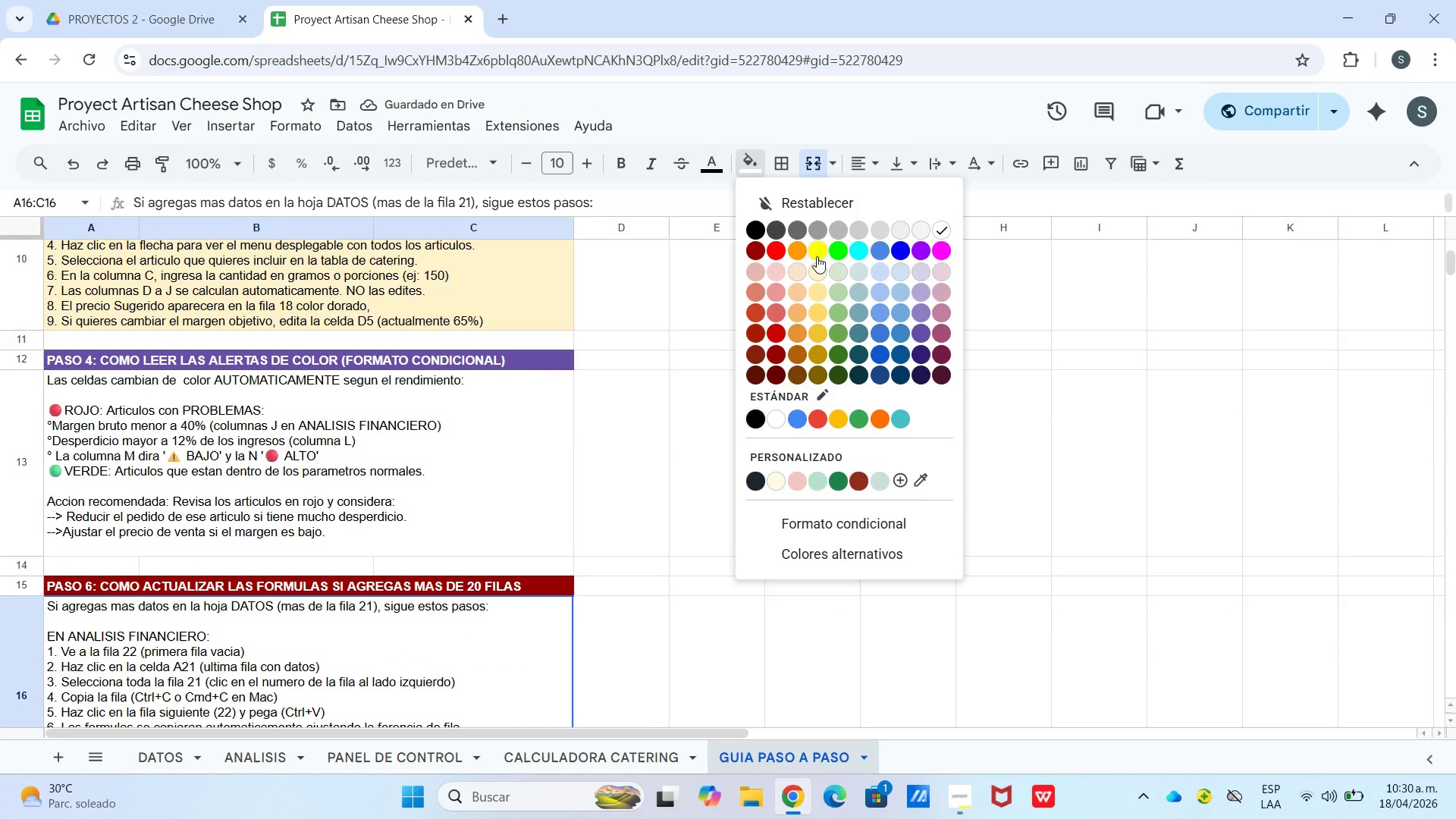 
left_click([818, 272])
 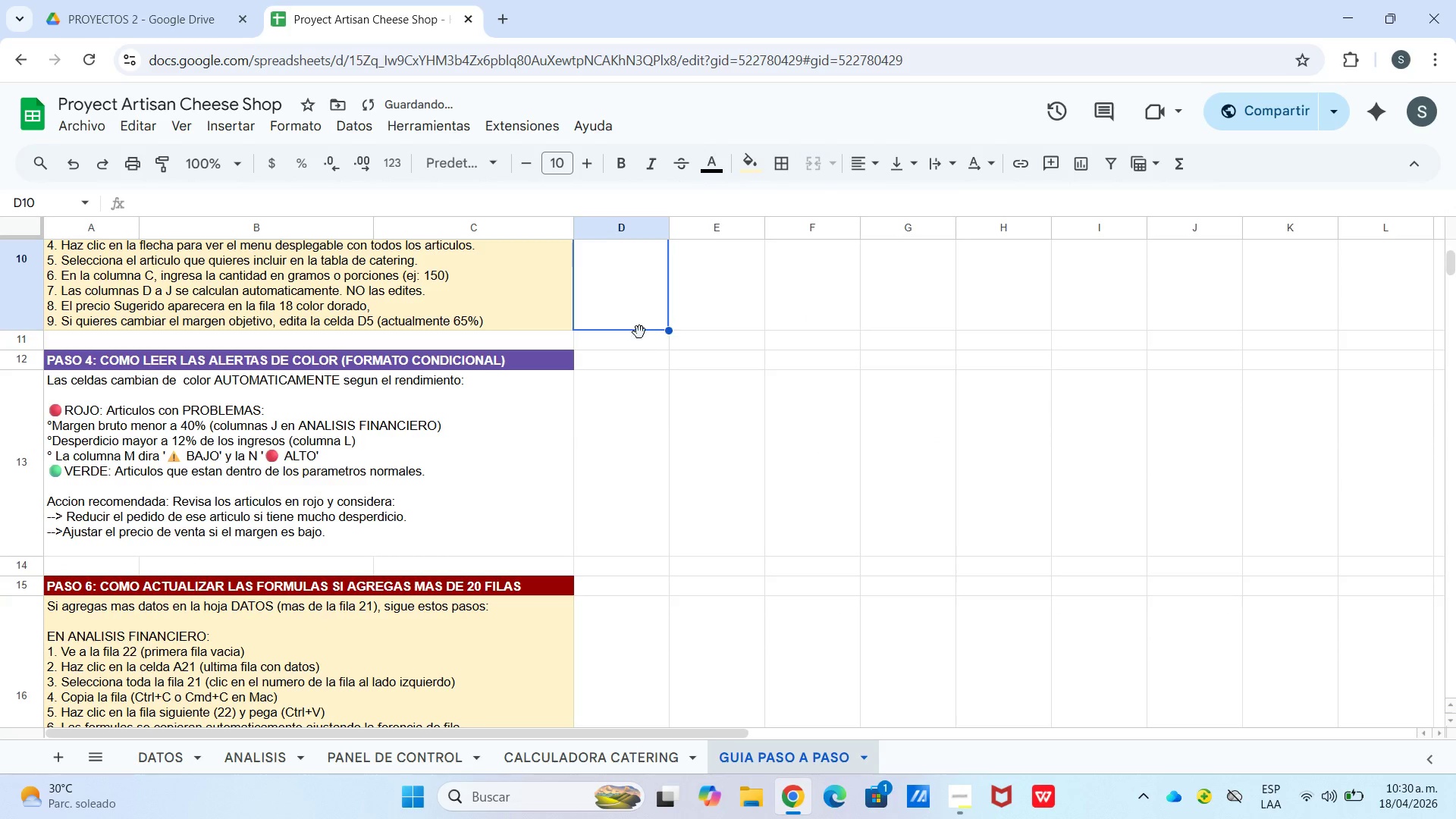 
scroll: coordinate [663, 373], scroll_direction: down, amount: 4.0
 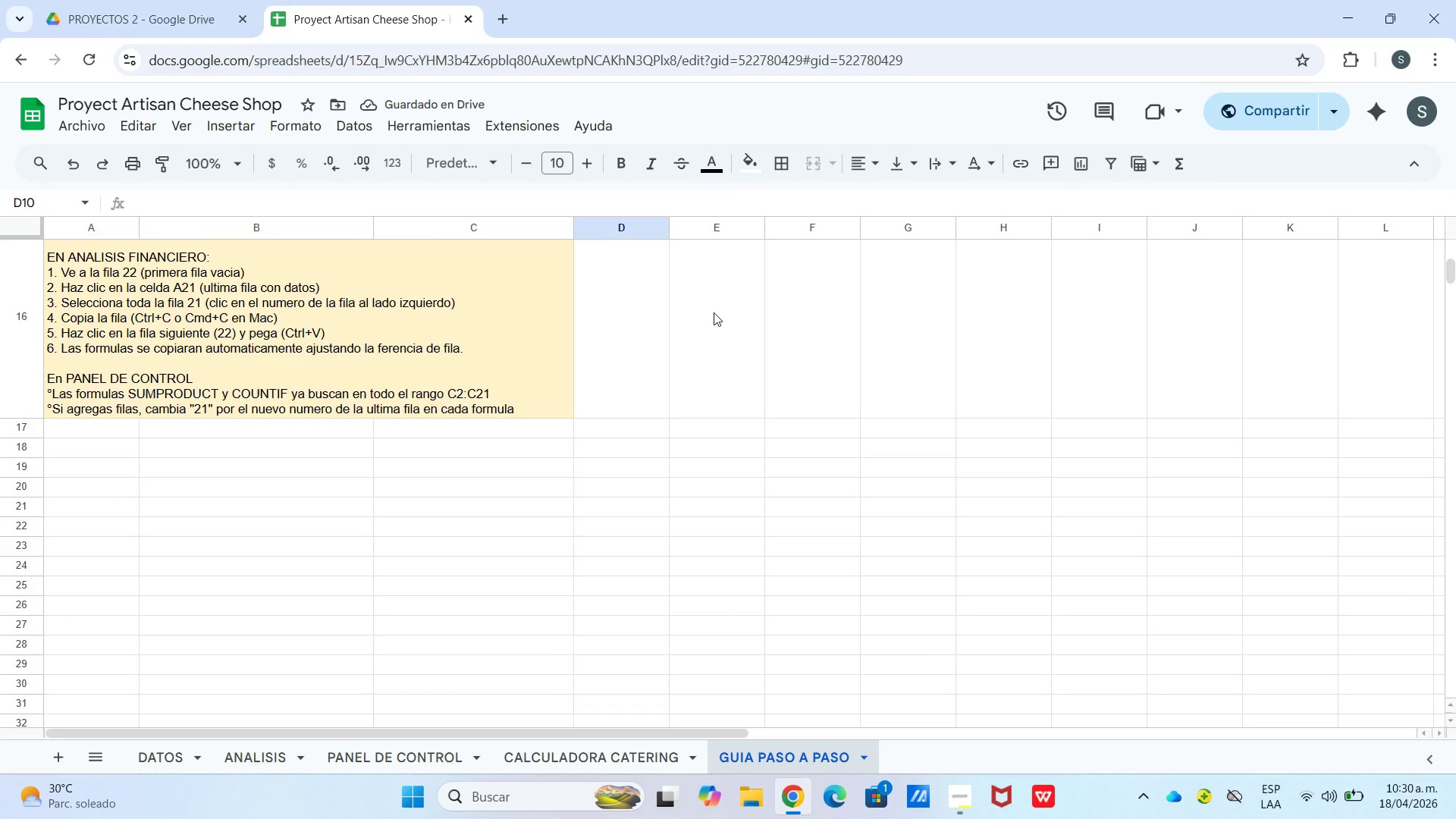 
left_click_drag(start_coordinate=[723, 331], to_coordinate=[734, 331])
 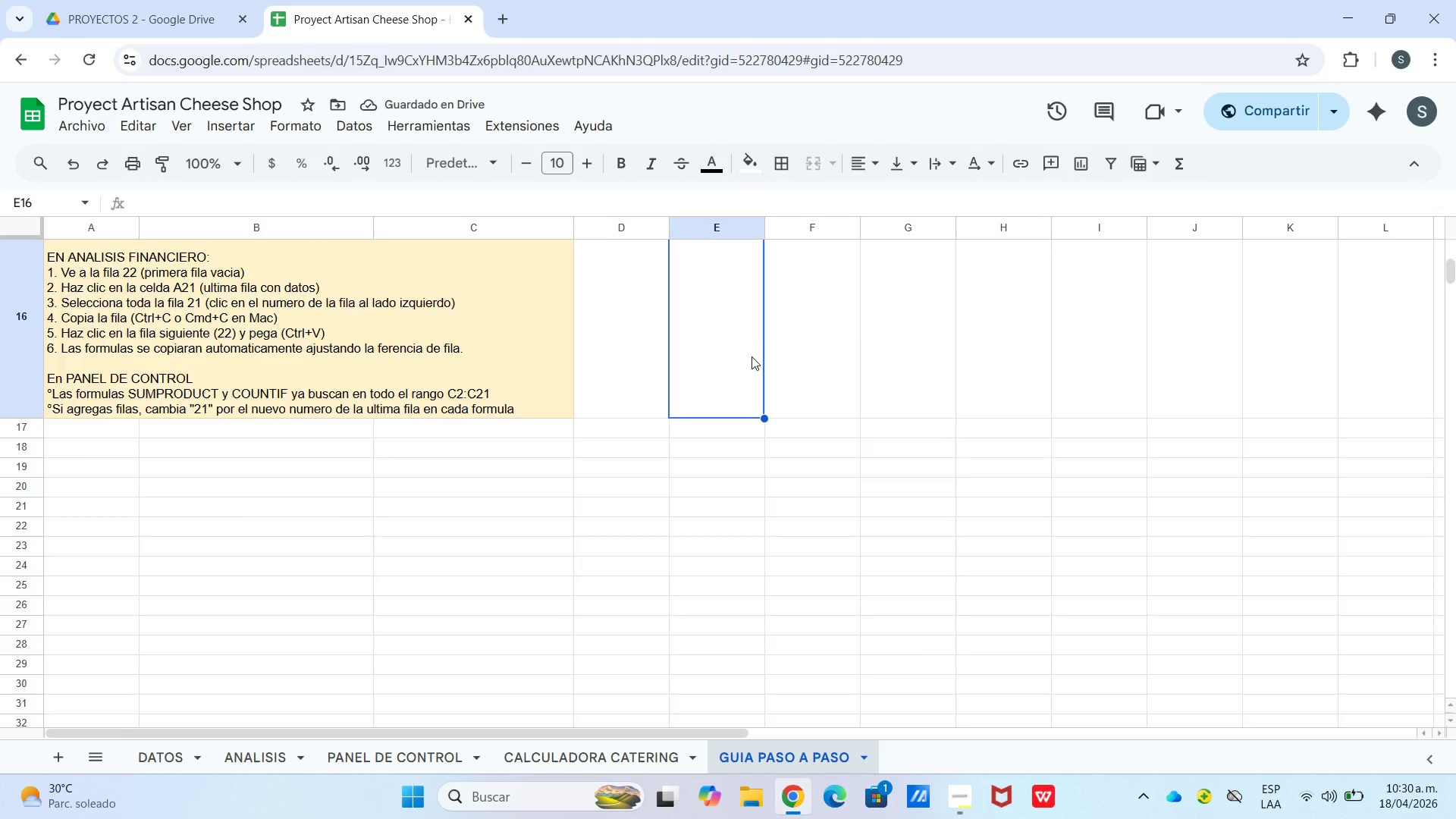 
scroll: coordinate [770, 366], scroll_direction: up, amount: 14.0
 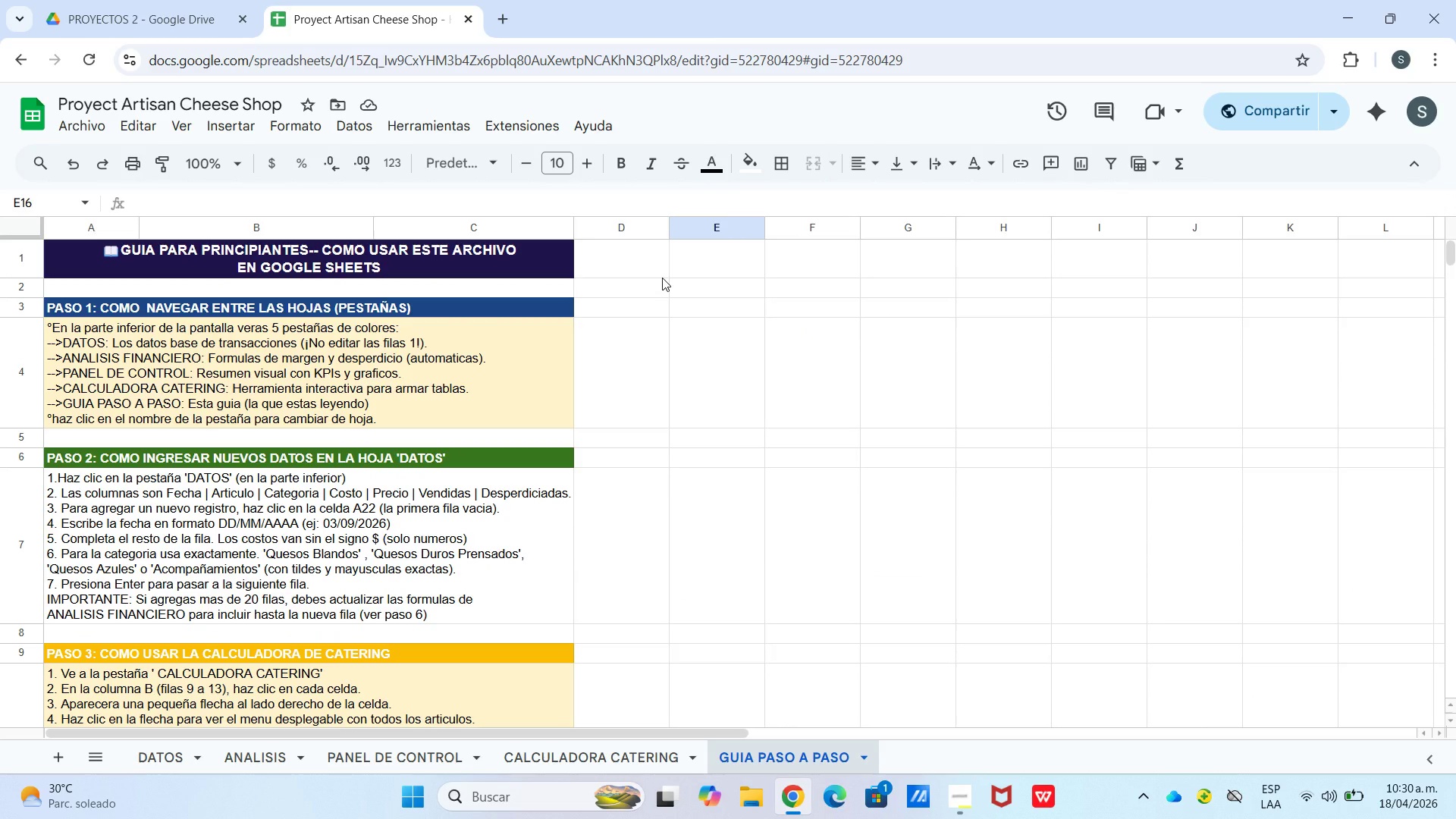 
left_click_drag(start_coordinate=[630, 271], to_coordinate=[1015, 378])
 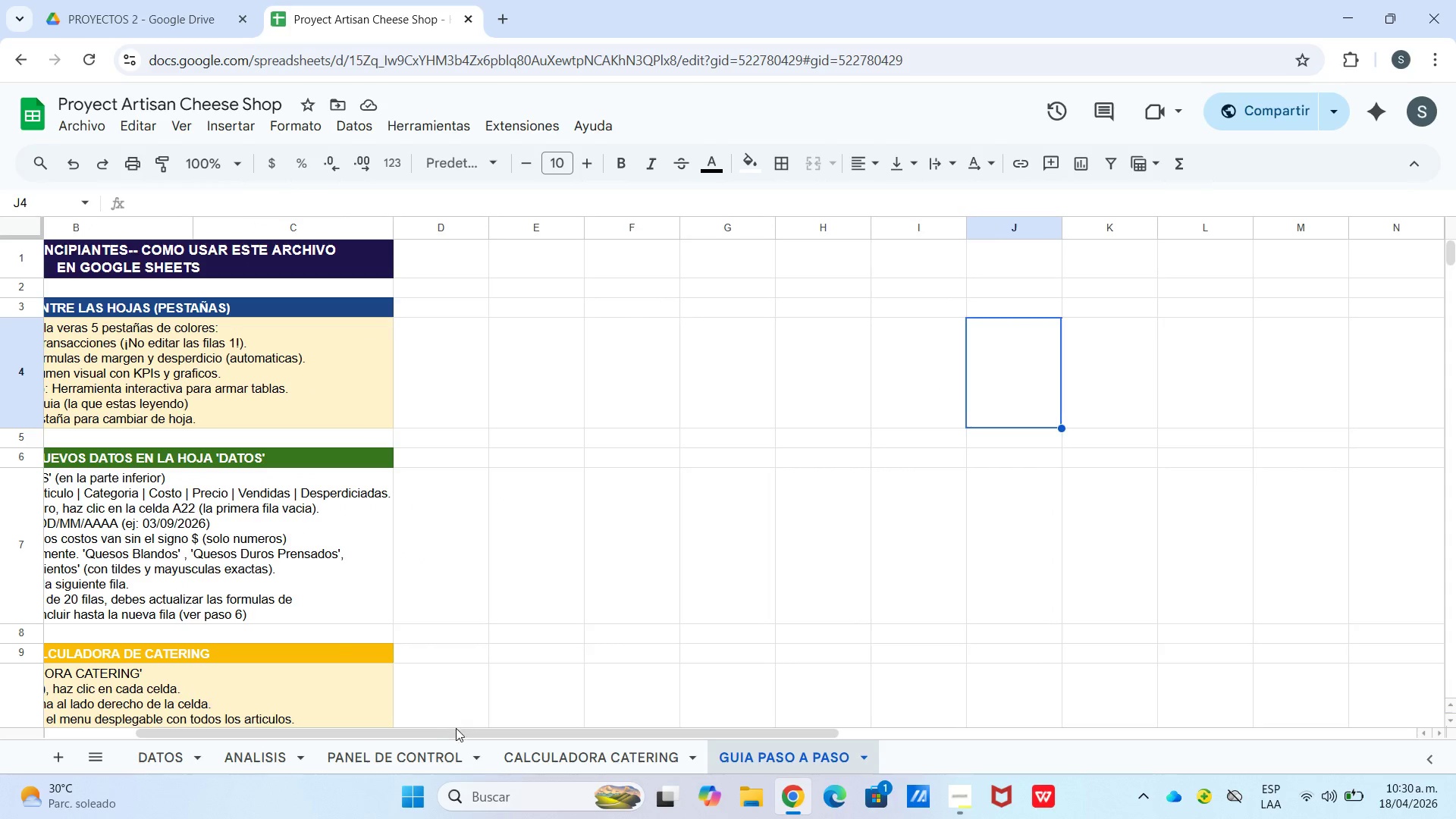 
left_click_drag(start_coordinate=[460, 731], to_coordinate=[0, 667])
 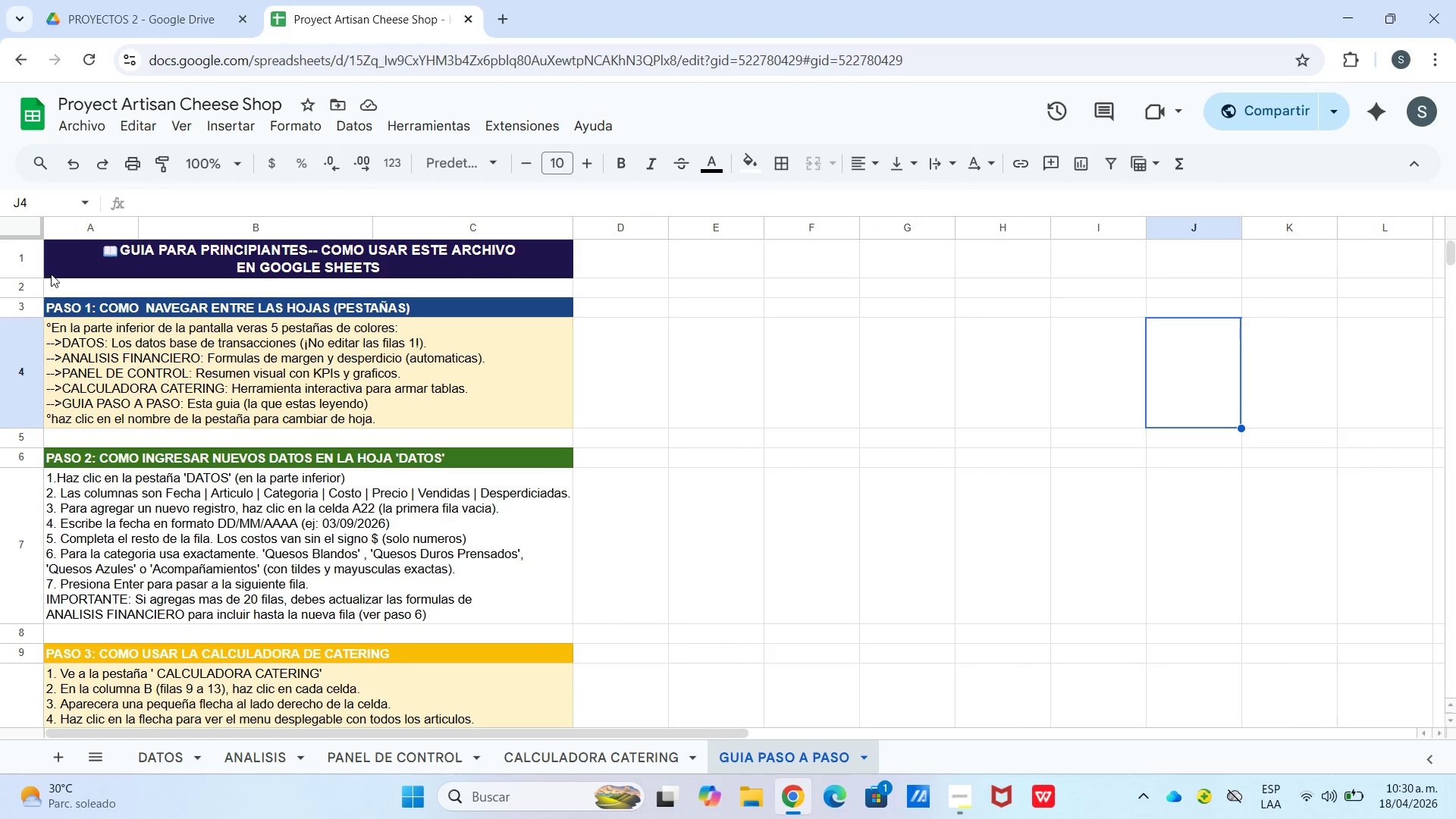 
left_click_drag(start_coordinate=[56, 257], to_coordinate=[1239, 639])
 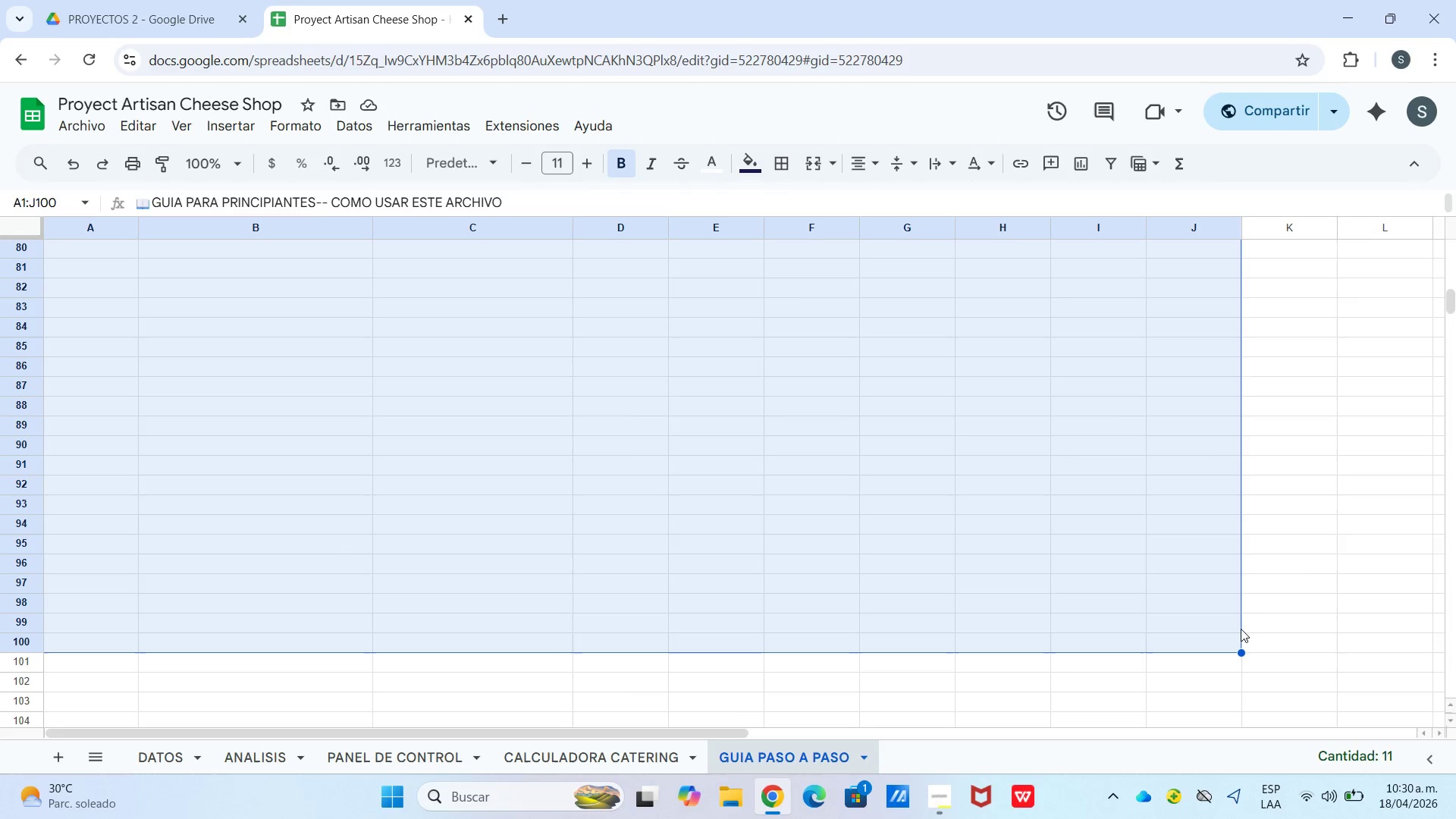 
scroll: coordinate [1247, 670], scroll_direction: down, amount: 24.0
 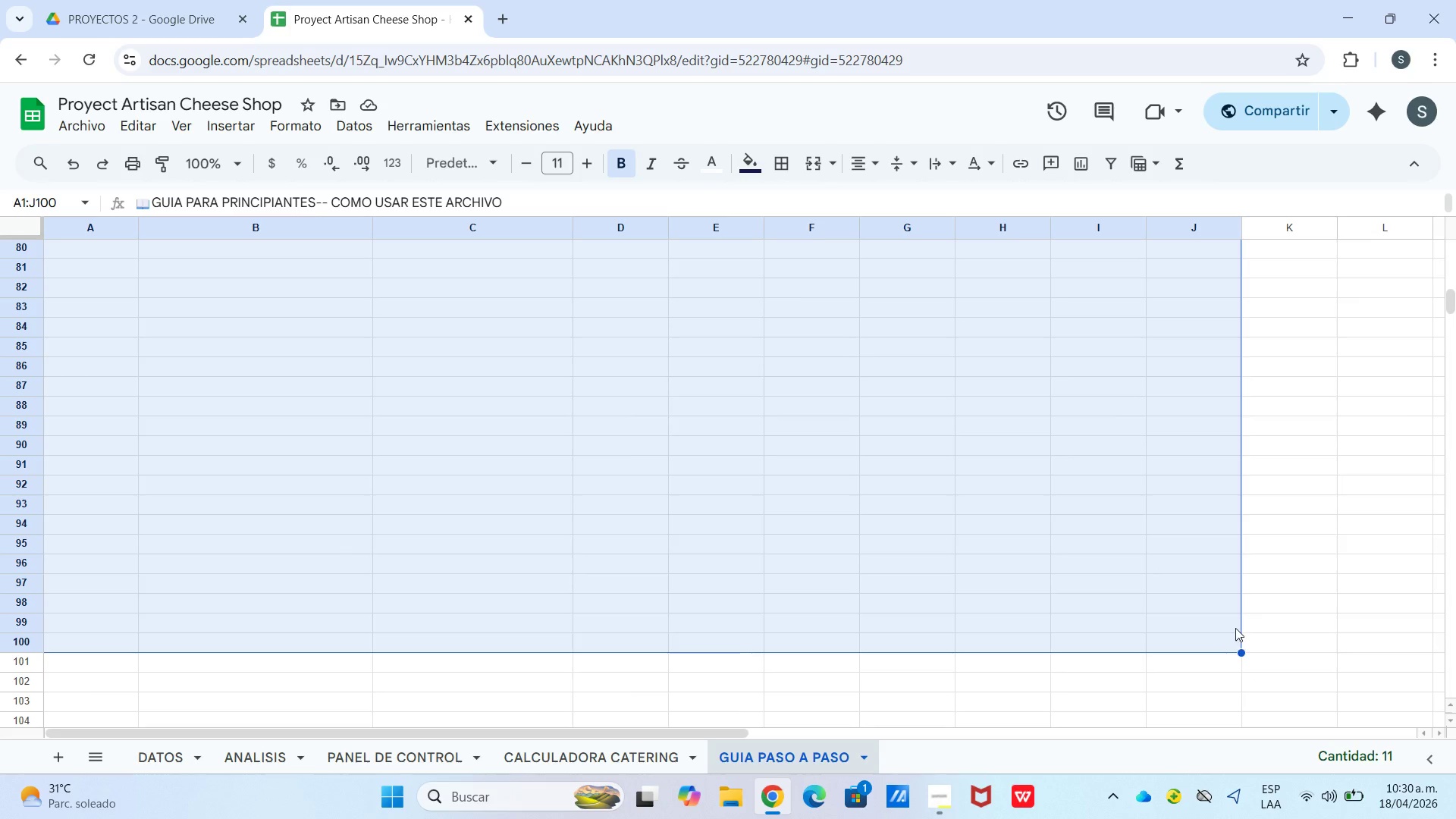 
wait(5.58)
 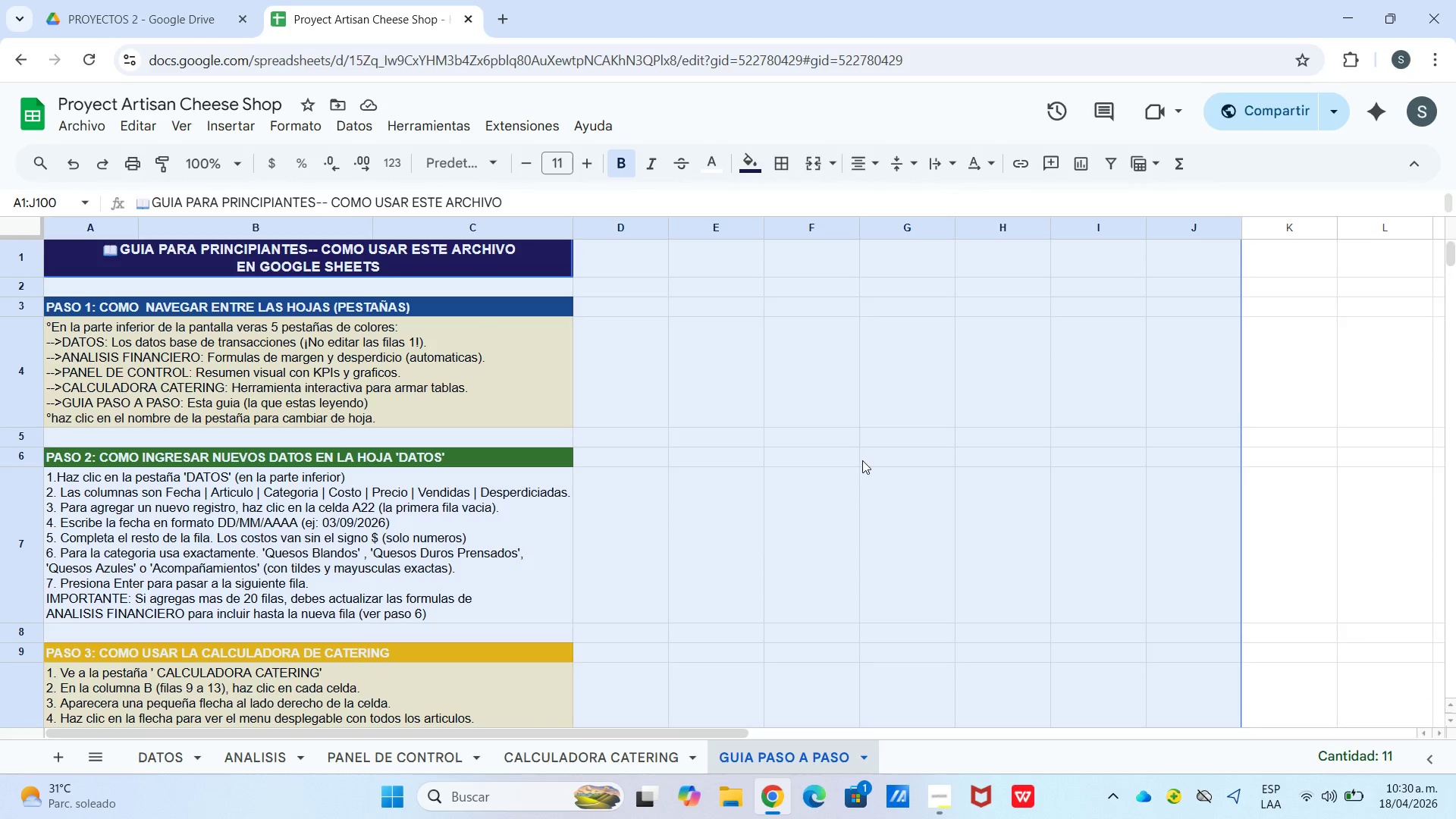 
left_click_drag(start_coordinate=[862, 460], to_coordinate=[857, 450])
 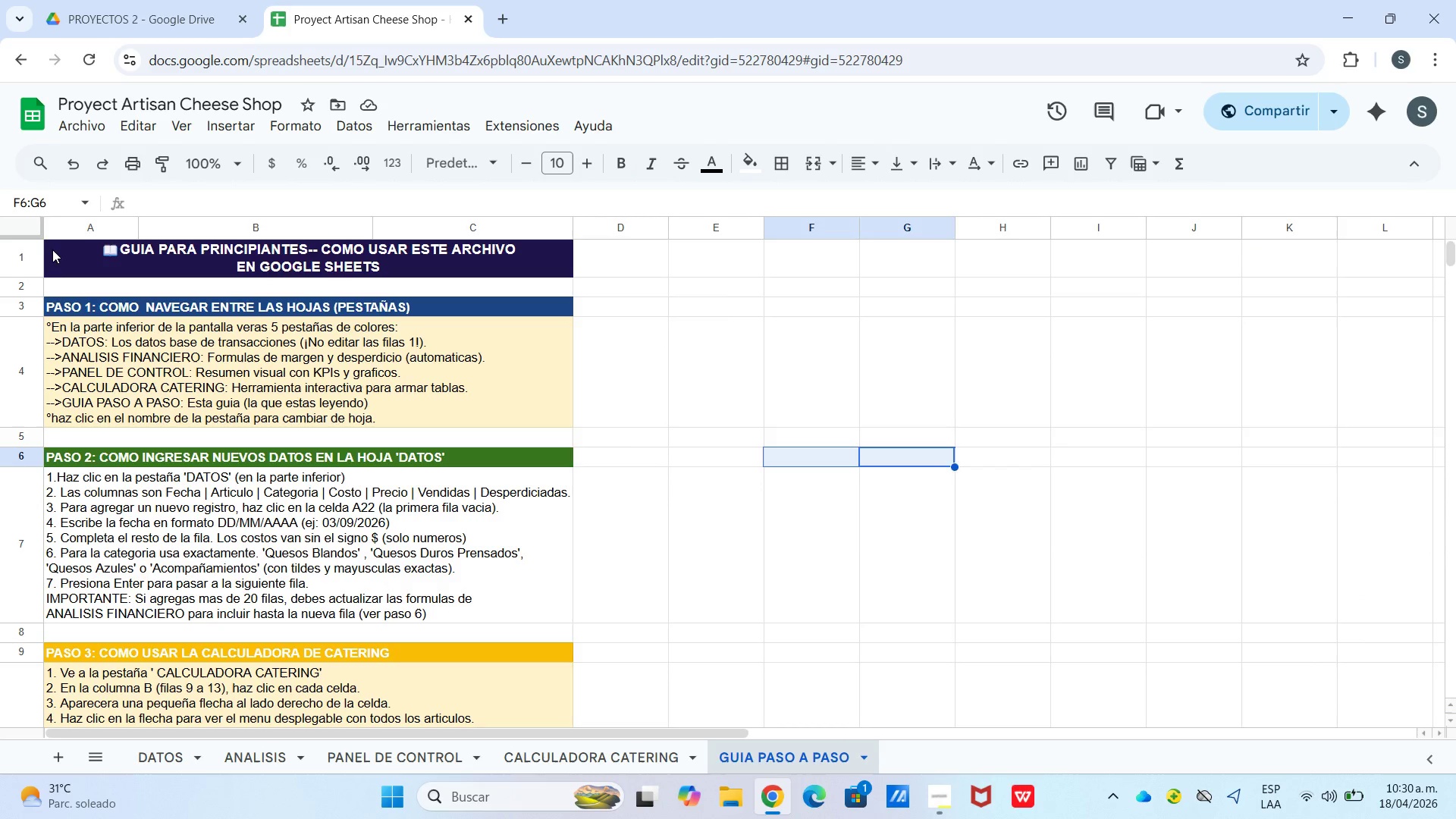 
scroll: coordinate [1109, 507], scroll_direction: up, amount: 24.0
 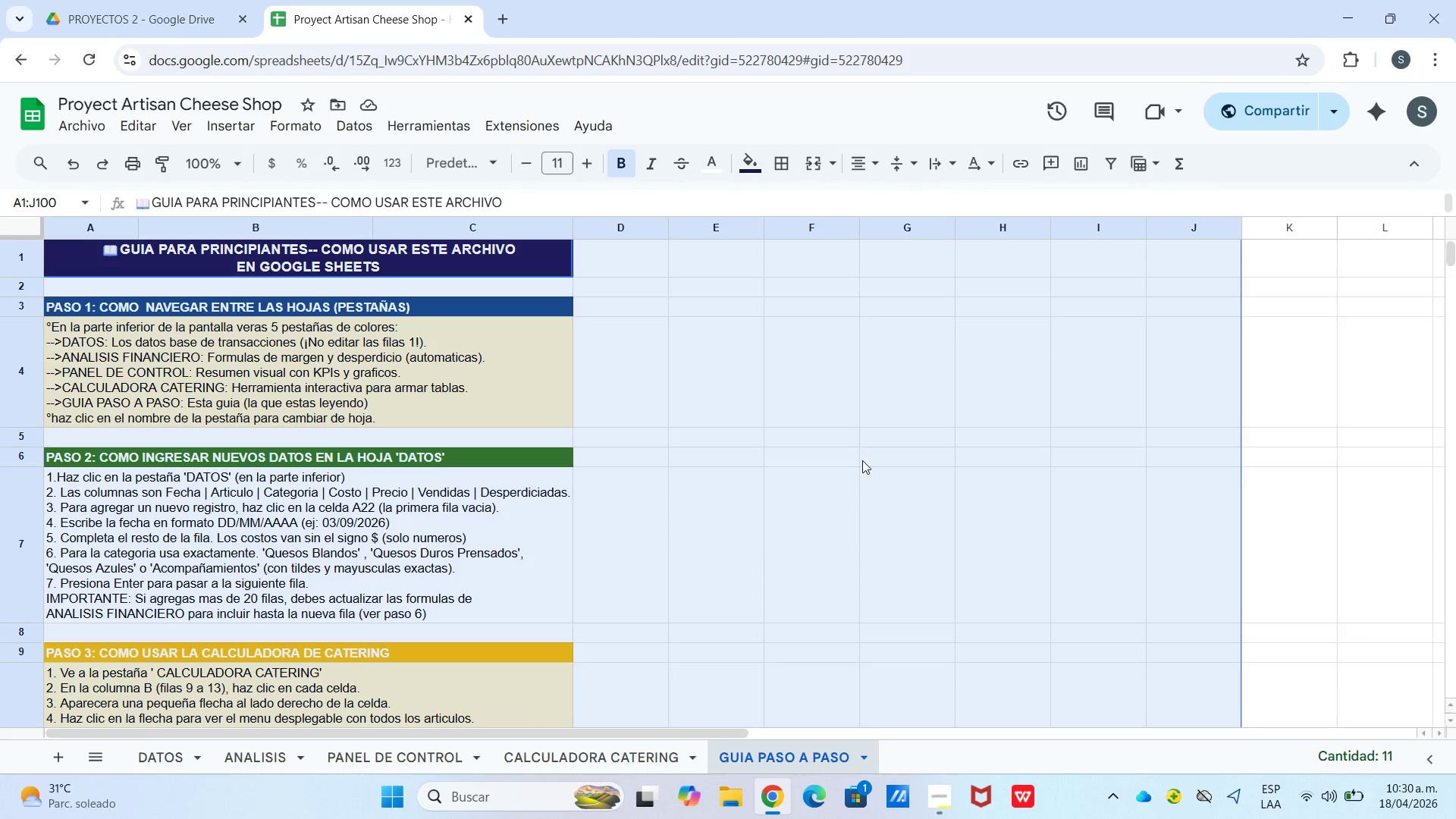 
left_click_drag(start_coordinate=[58, 250], to_coordinate=[1297, 447])
 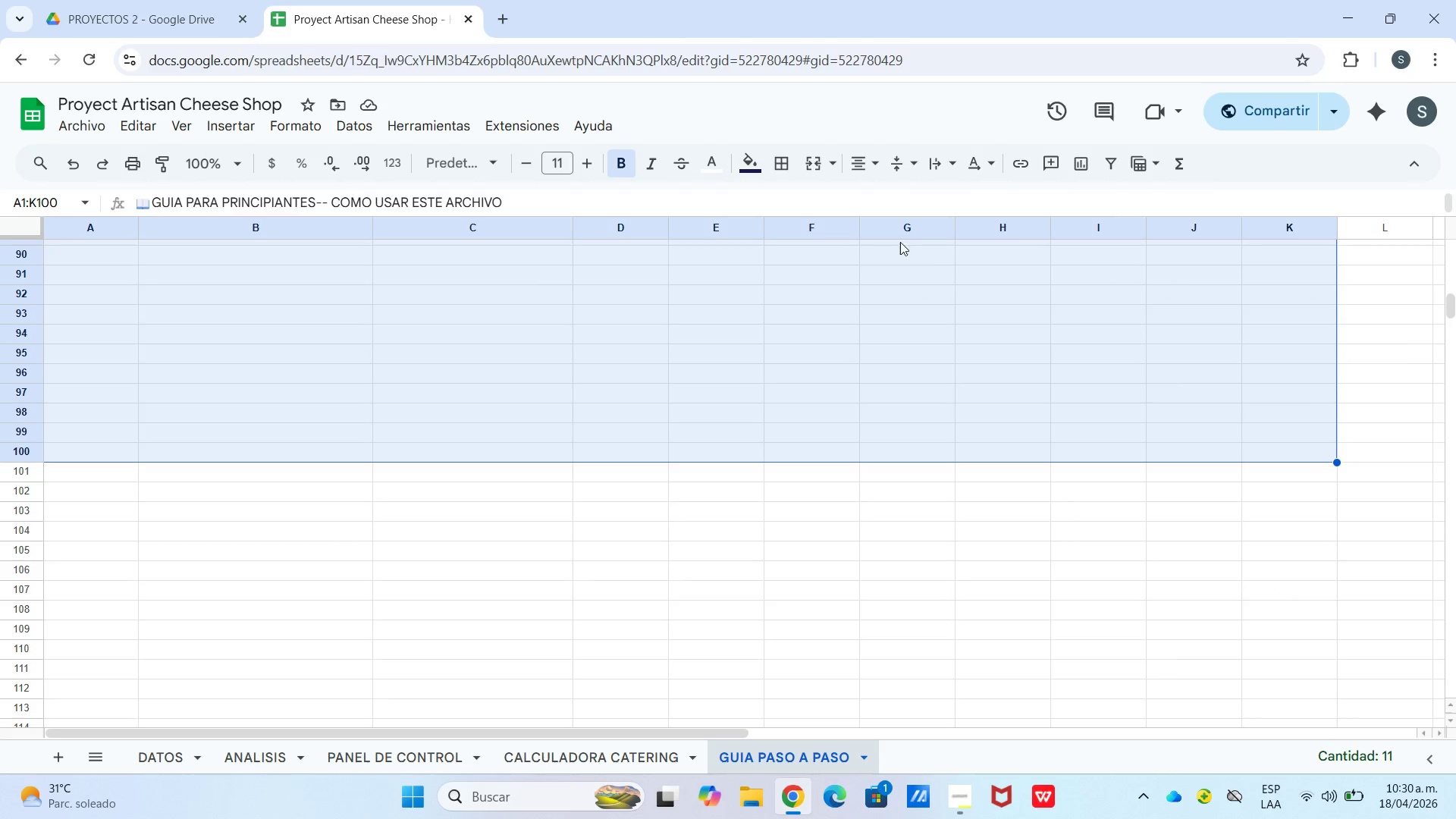 
scroll: coordinate [1266, 575], scroll_direction: down, amount: 26.0
 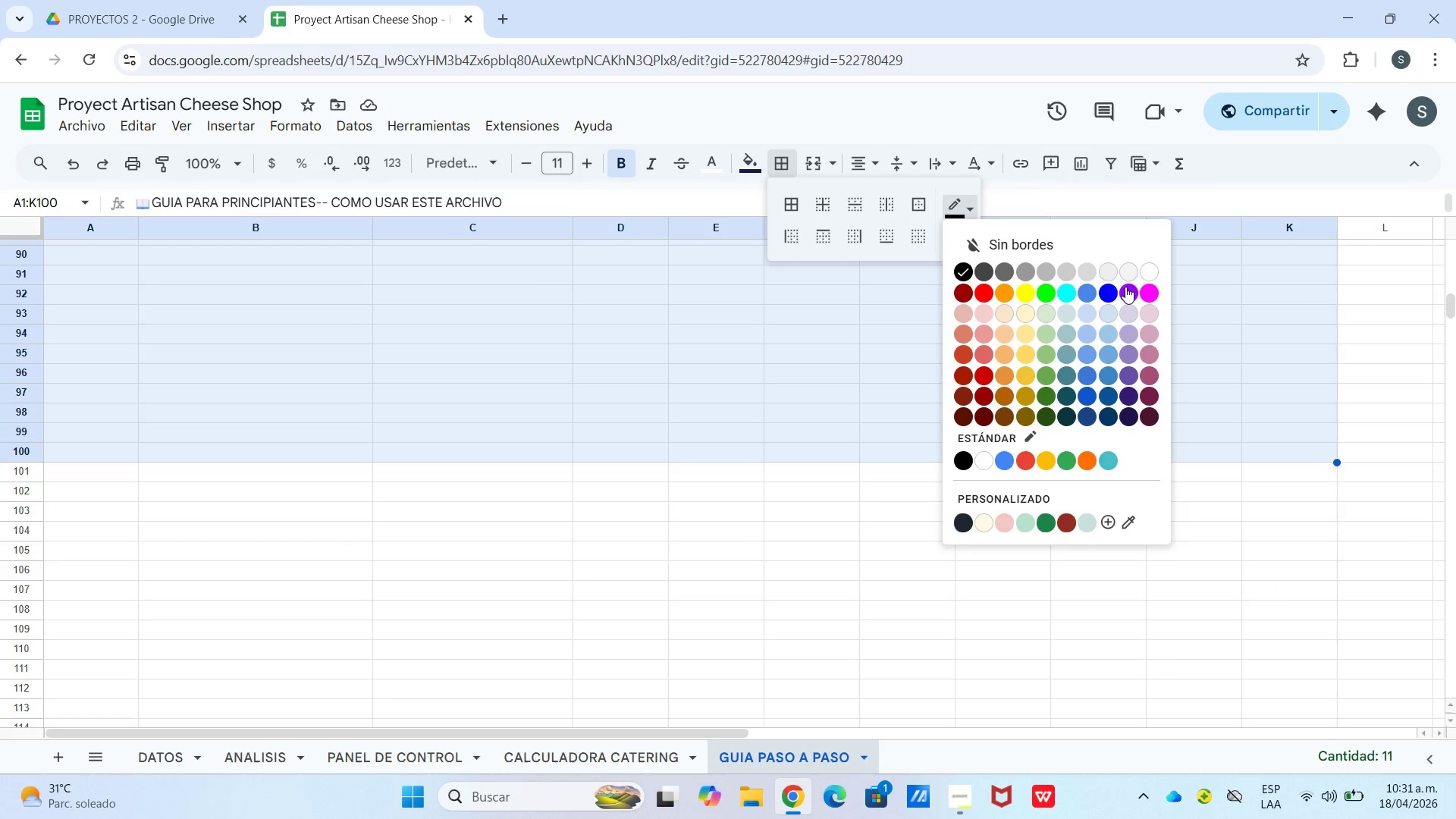 
left_click([798, 206])
 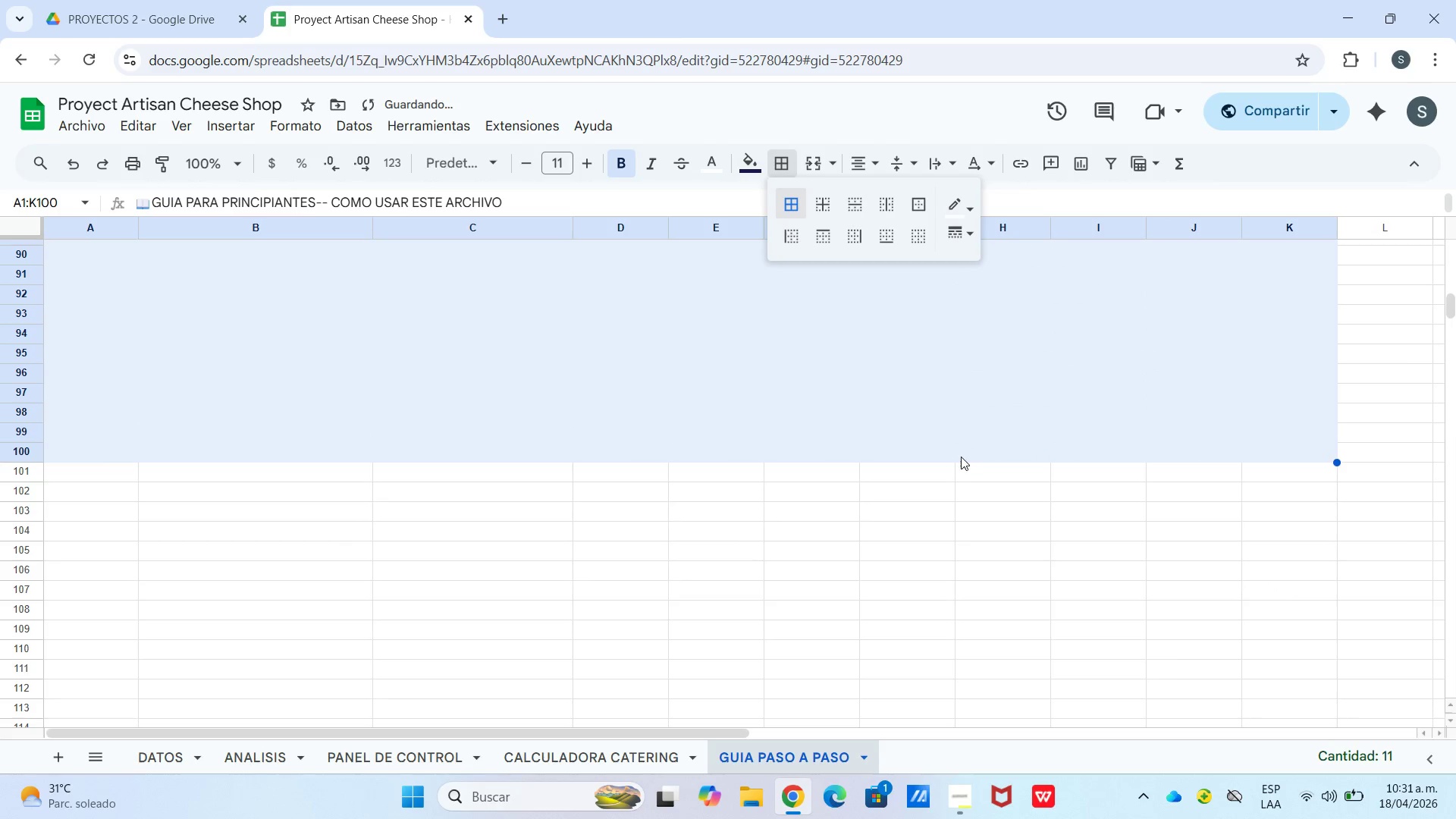 
left_click([961, 457])
 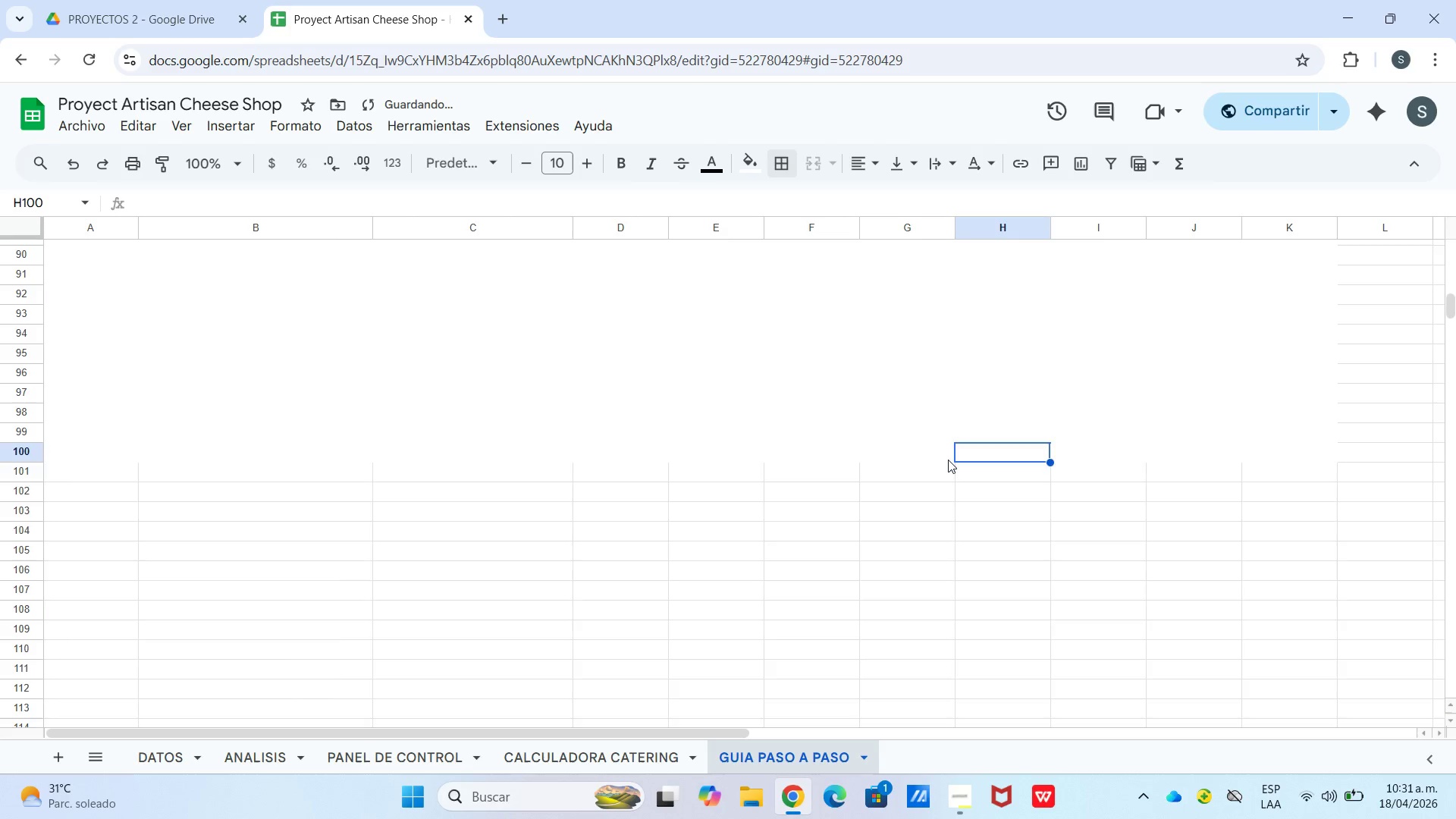 
scroll: coordinate [479, 419], scroll_direction: none, amount: 0.0
 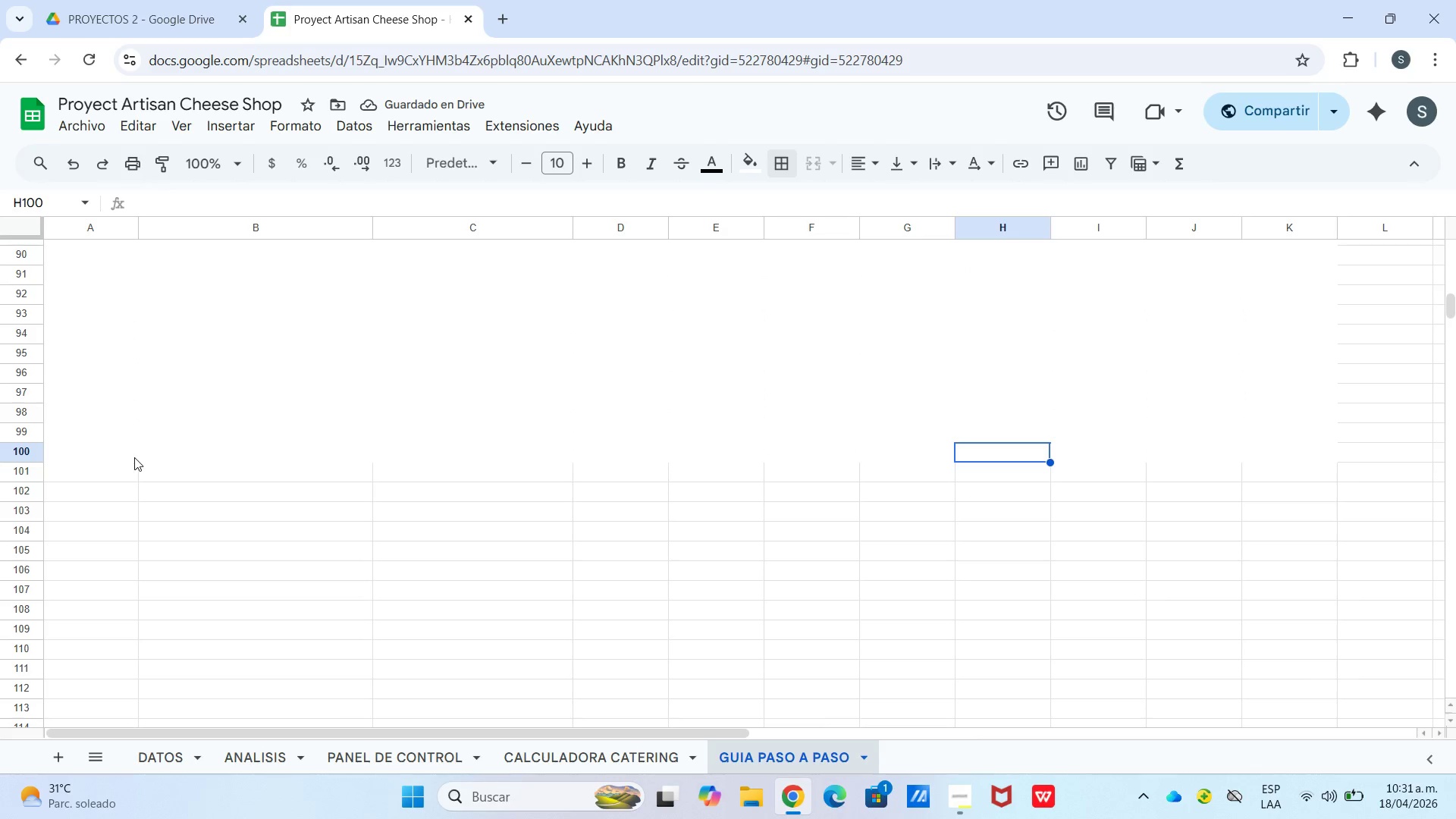 
left_click_drag(start_coordinate=[87, 475], to_coordinate=[1301, 475])
 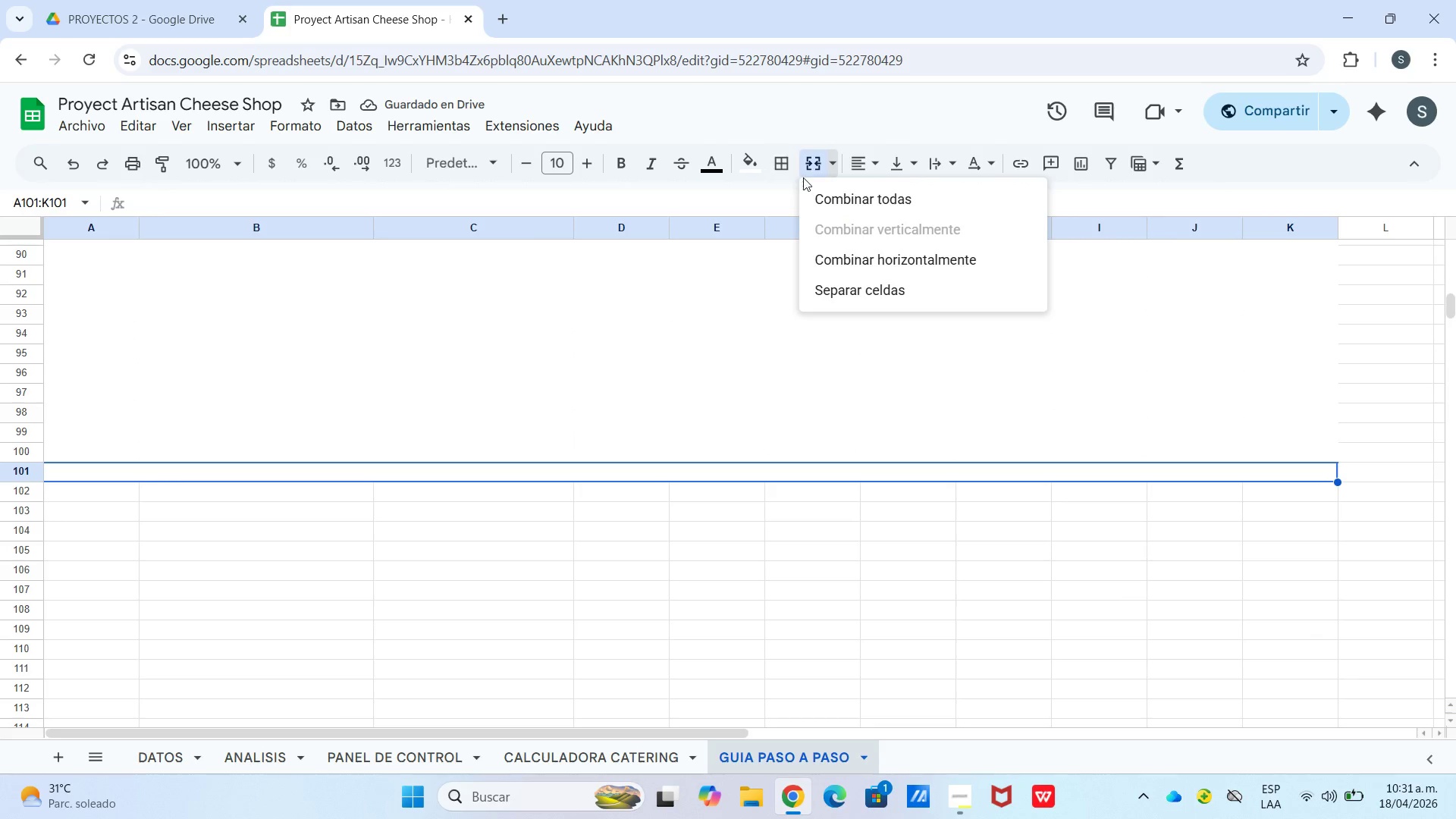 
wait(7.0)
 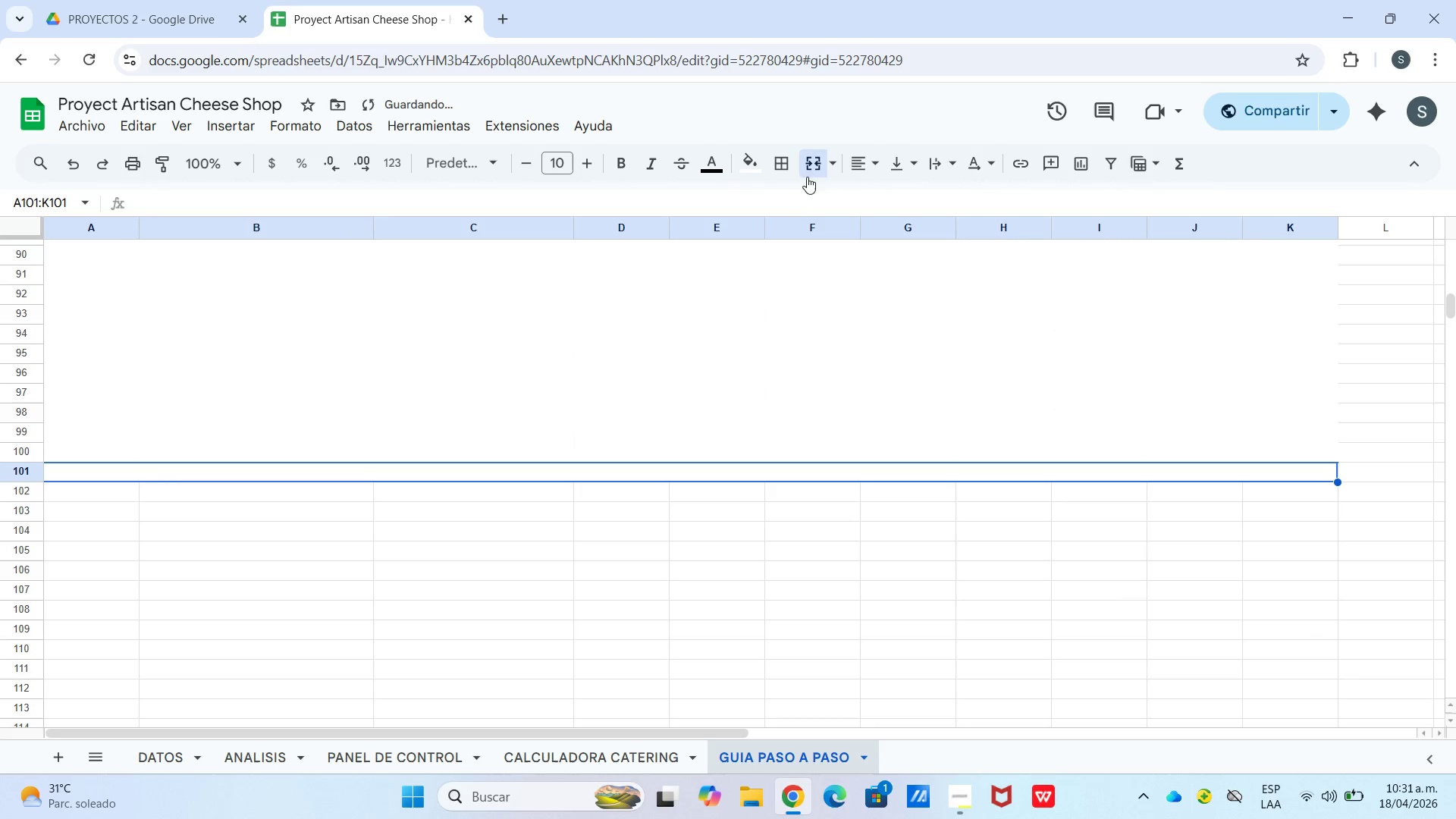 
left_click([790, 167])
 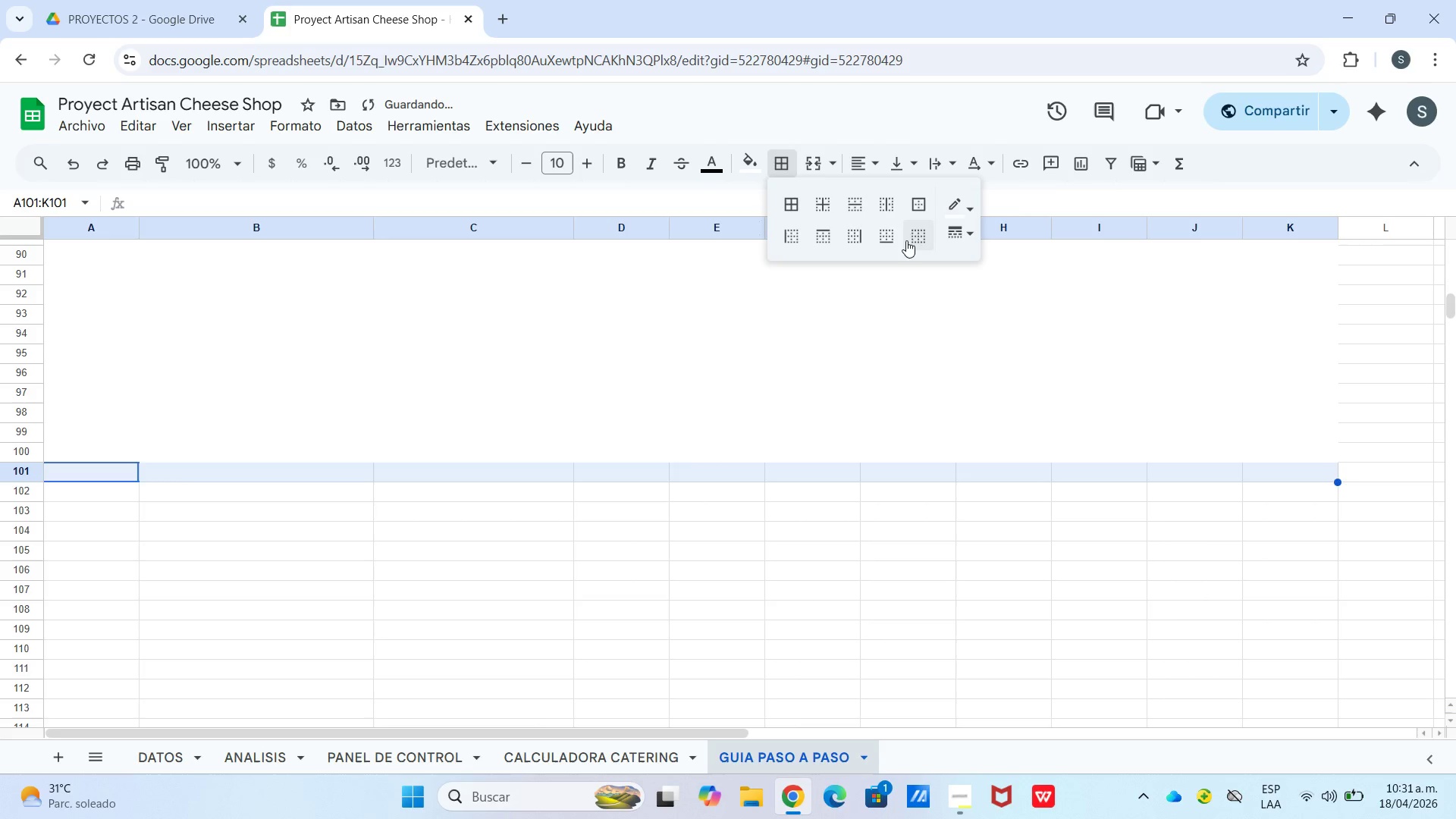 
left_click([955, 208])
 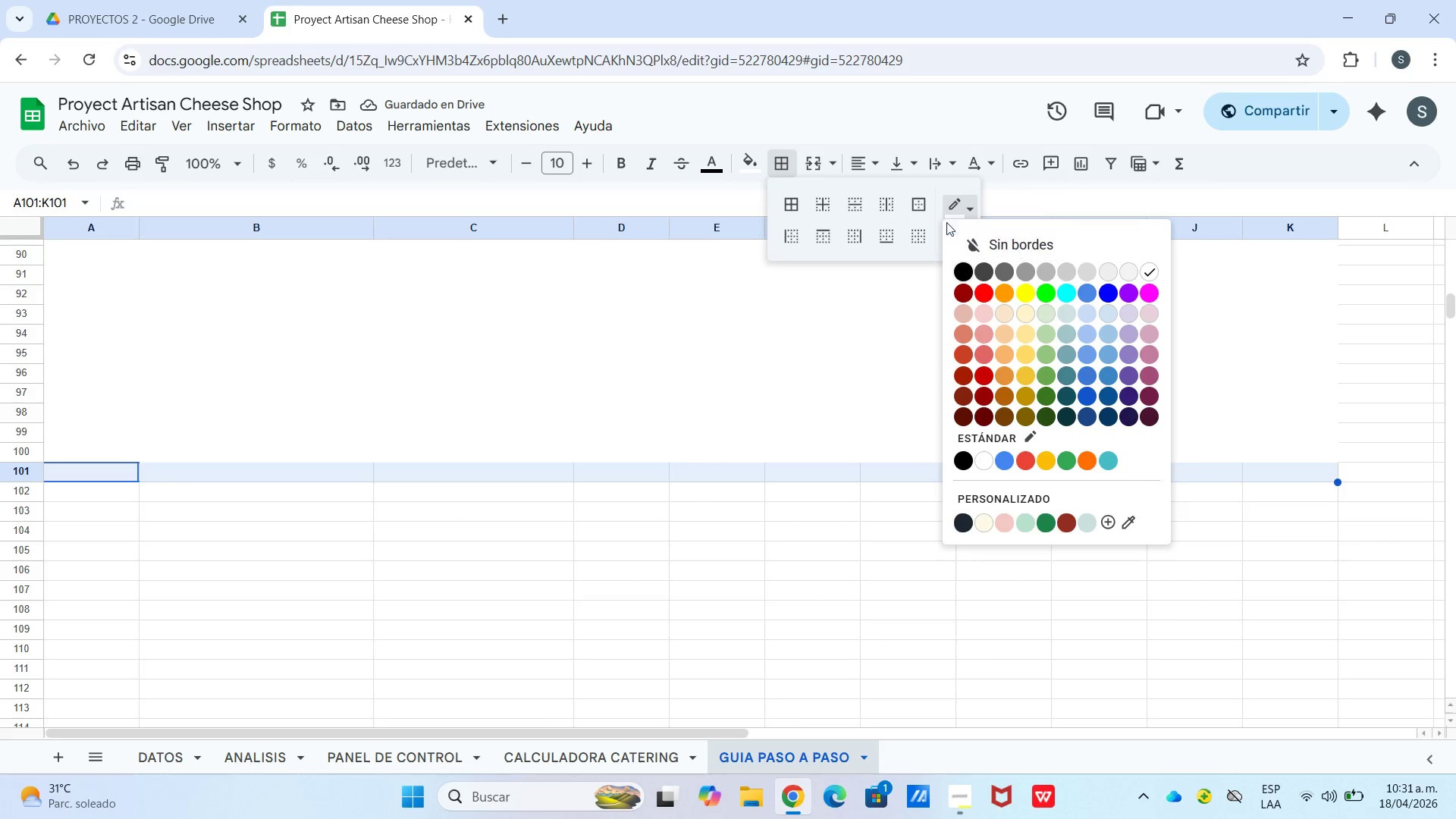 
left_click([957, 202])
 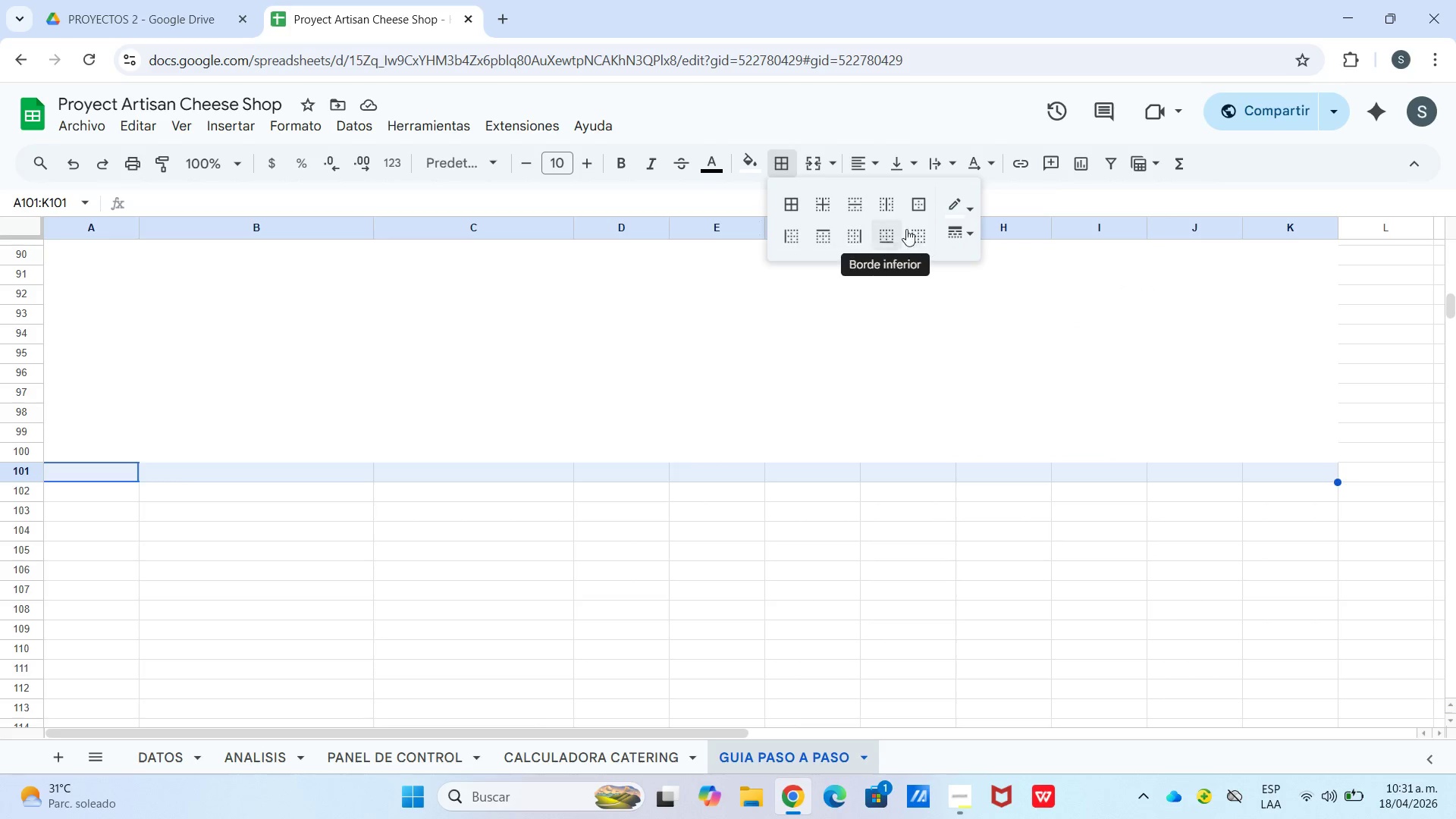 
left_click([917, 242])
 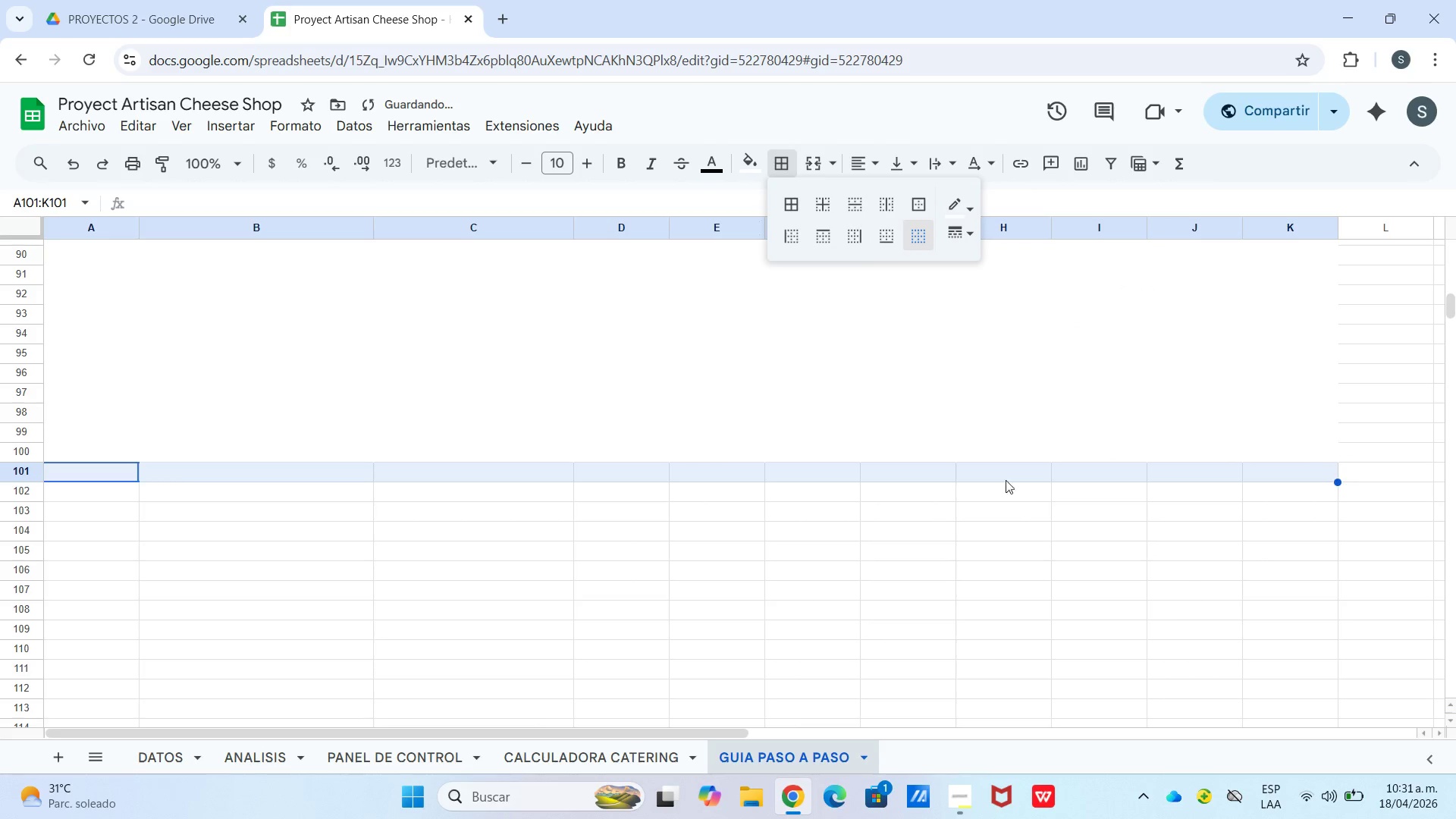 
left_click([1002, 522])
 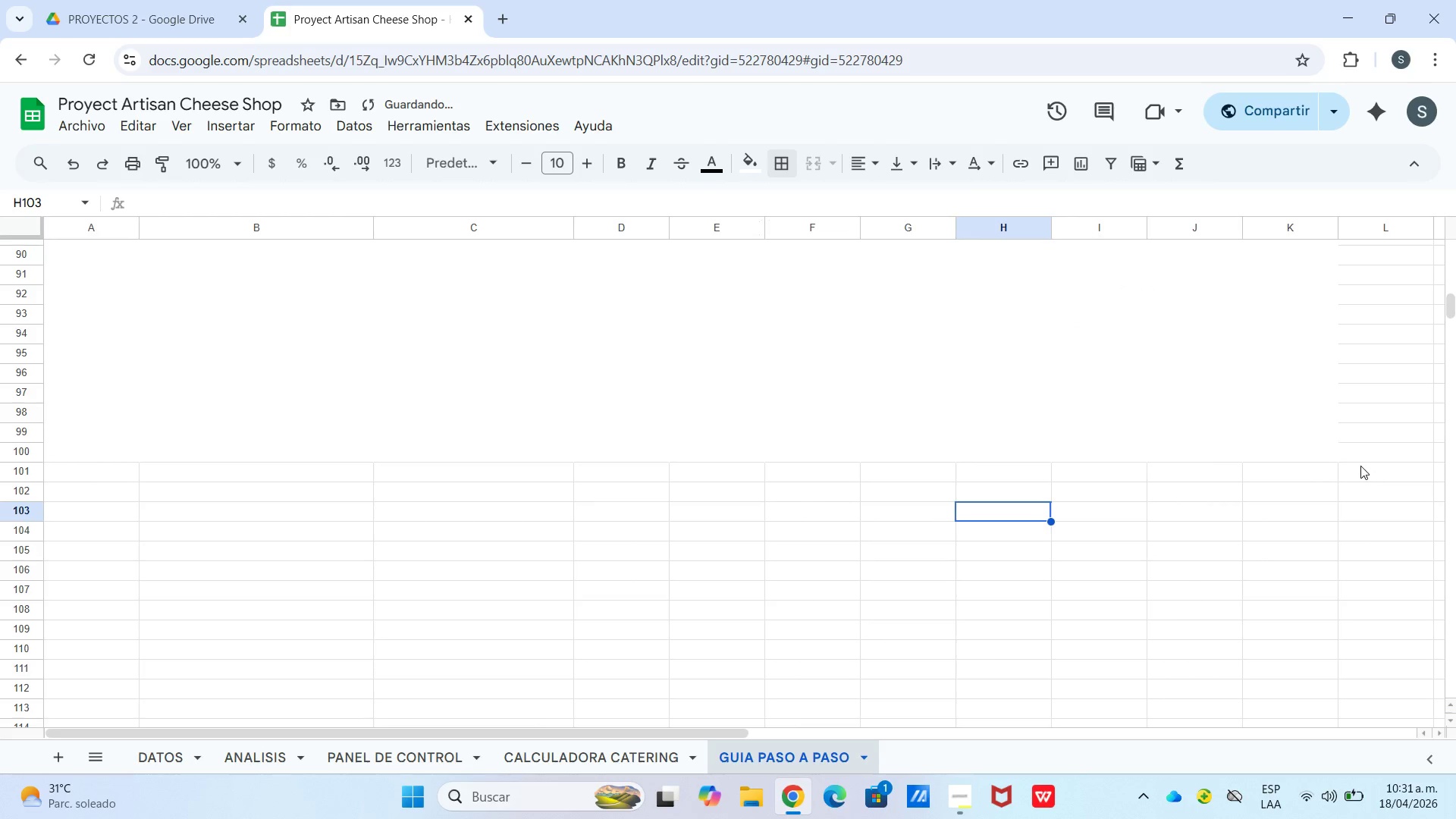 
left_click_drag(start_coordinate=[1352, 462], to_coordinate=[1286, 405])
 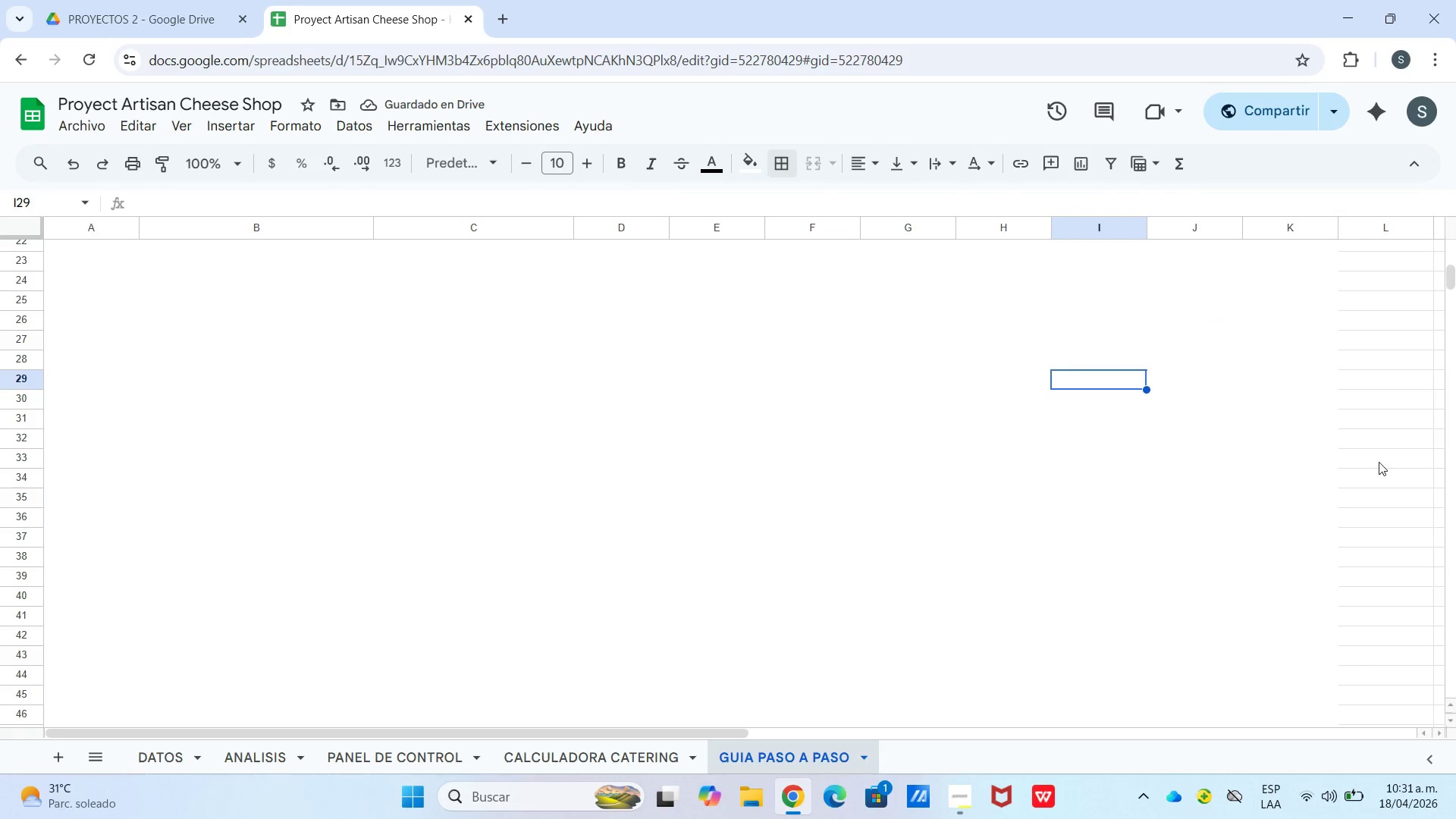 
right_click([1359, 395])
 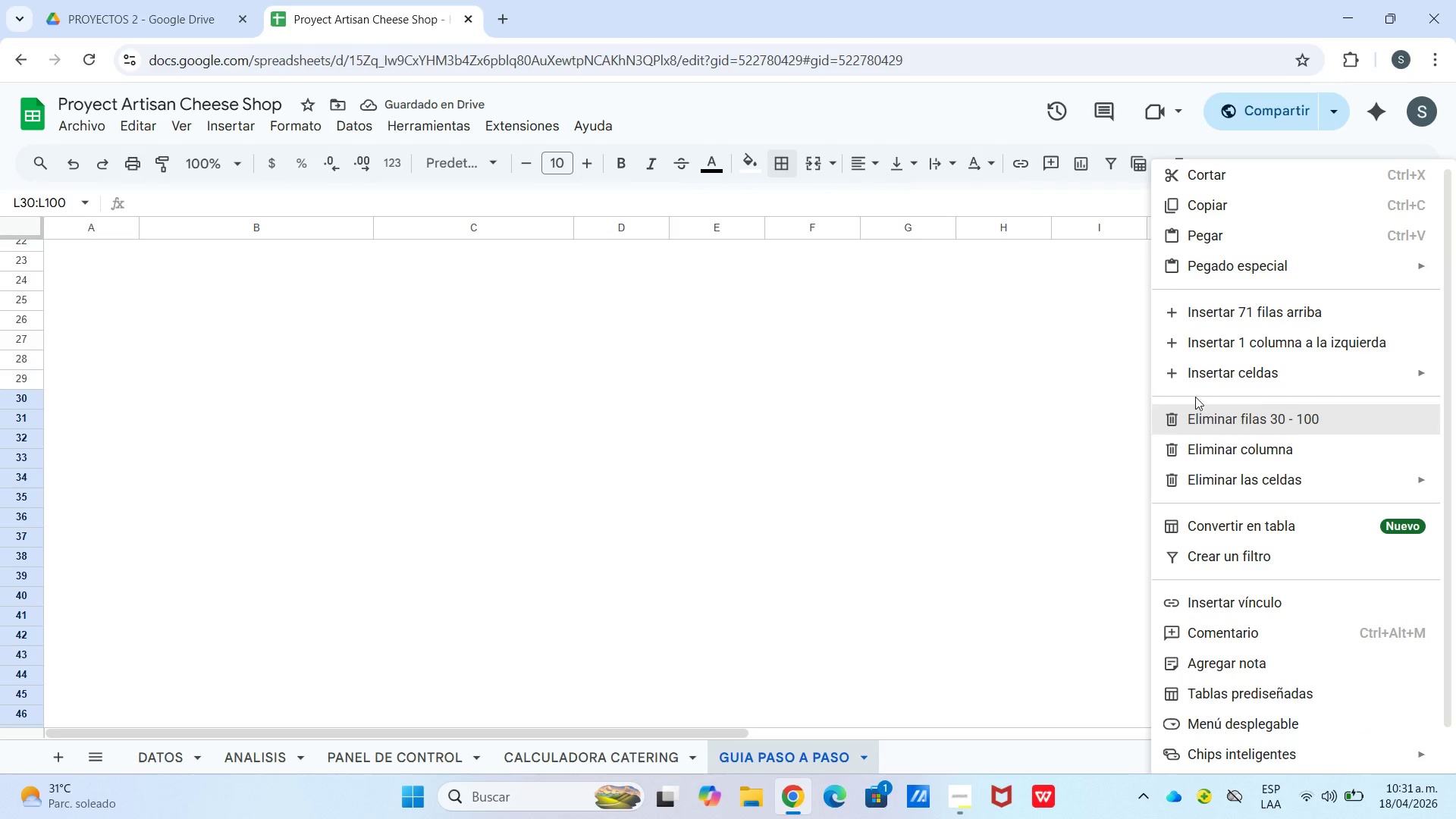 
scroll: coordinate [1360, 399], scroll_direction: up, amount: 14.0
 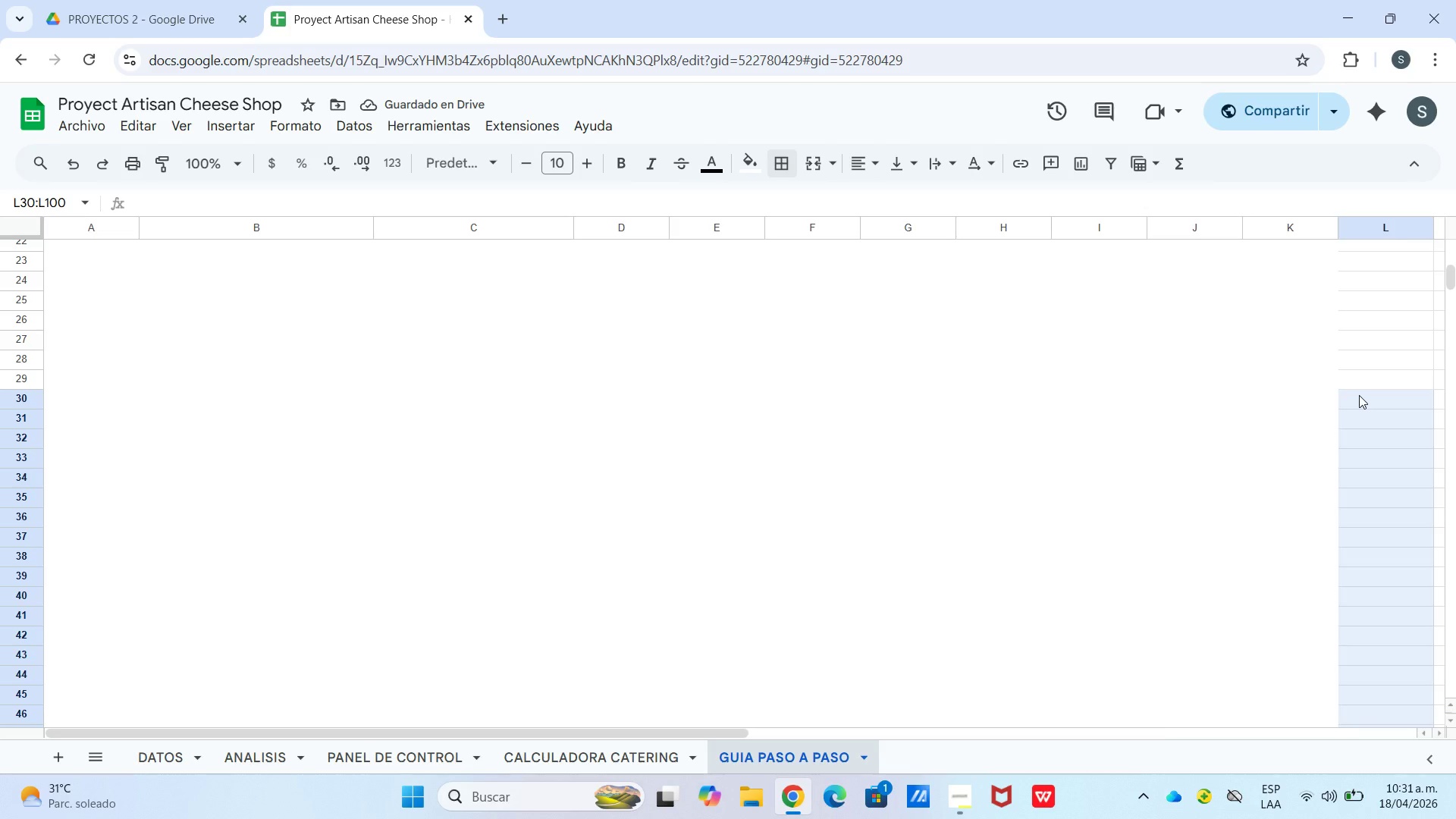 
left_click_drag(start_coordinate=[1108, 382], to_coordinate=[1119, 382])
 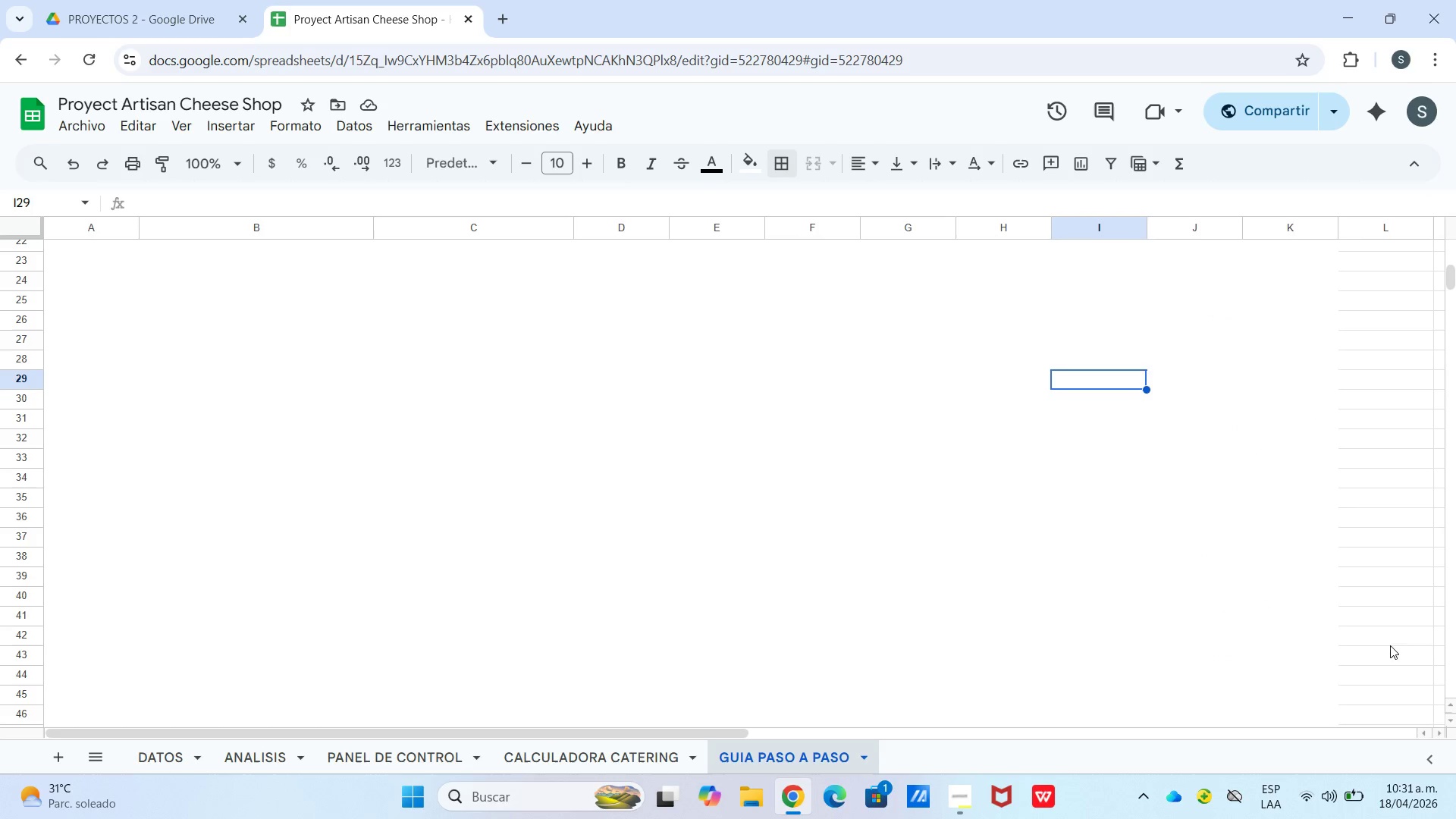 
scroll: coordinate [1368, 598], scroll_direction: down, amount: 15.0
 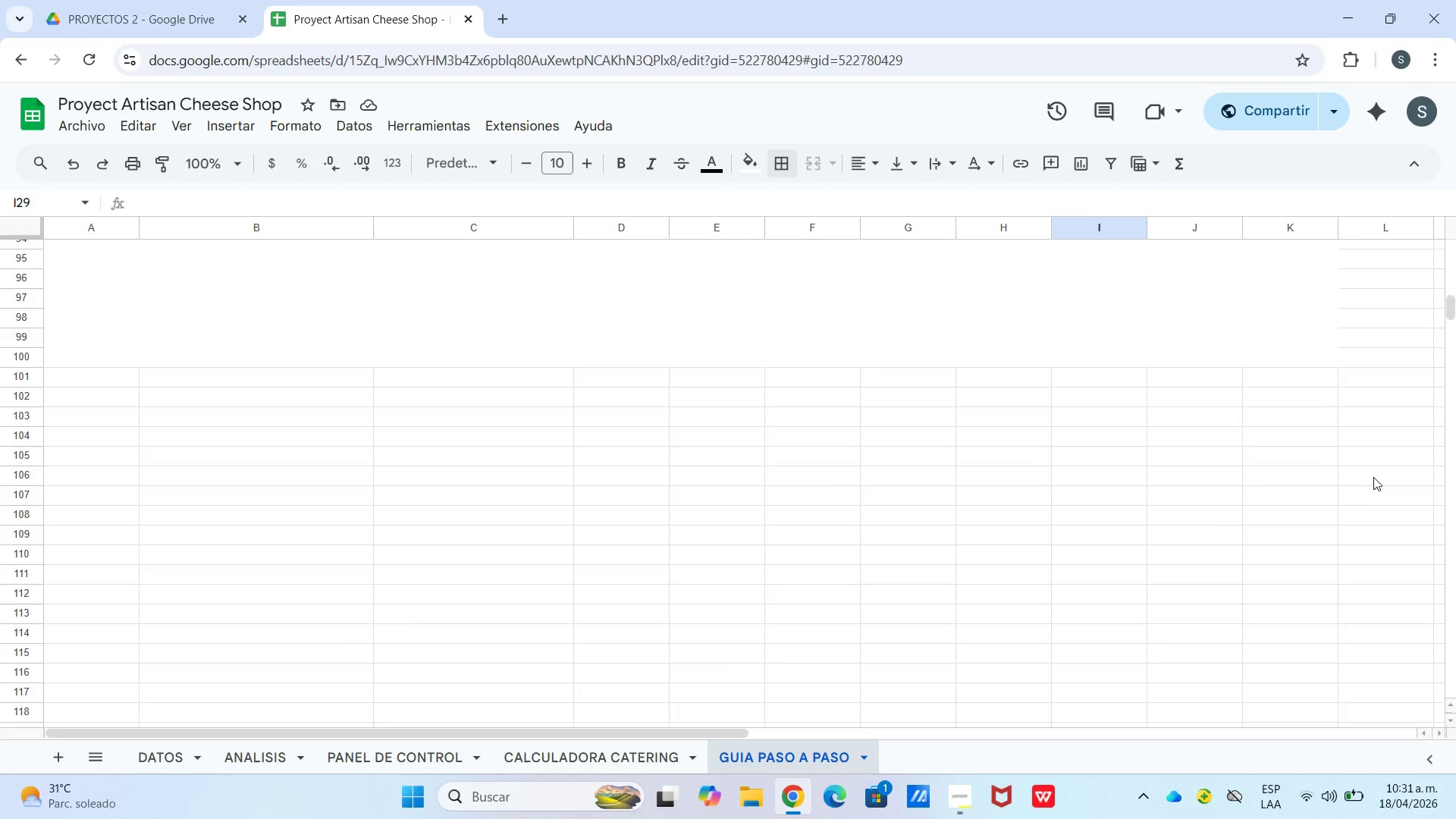 
scroll: coordinate [1373, 477], scroll_direction: up, amount: 1.0
 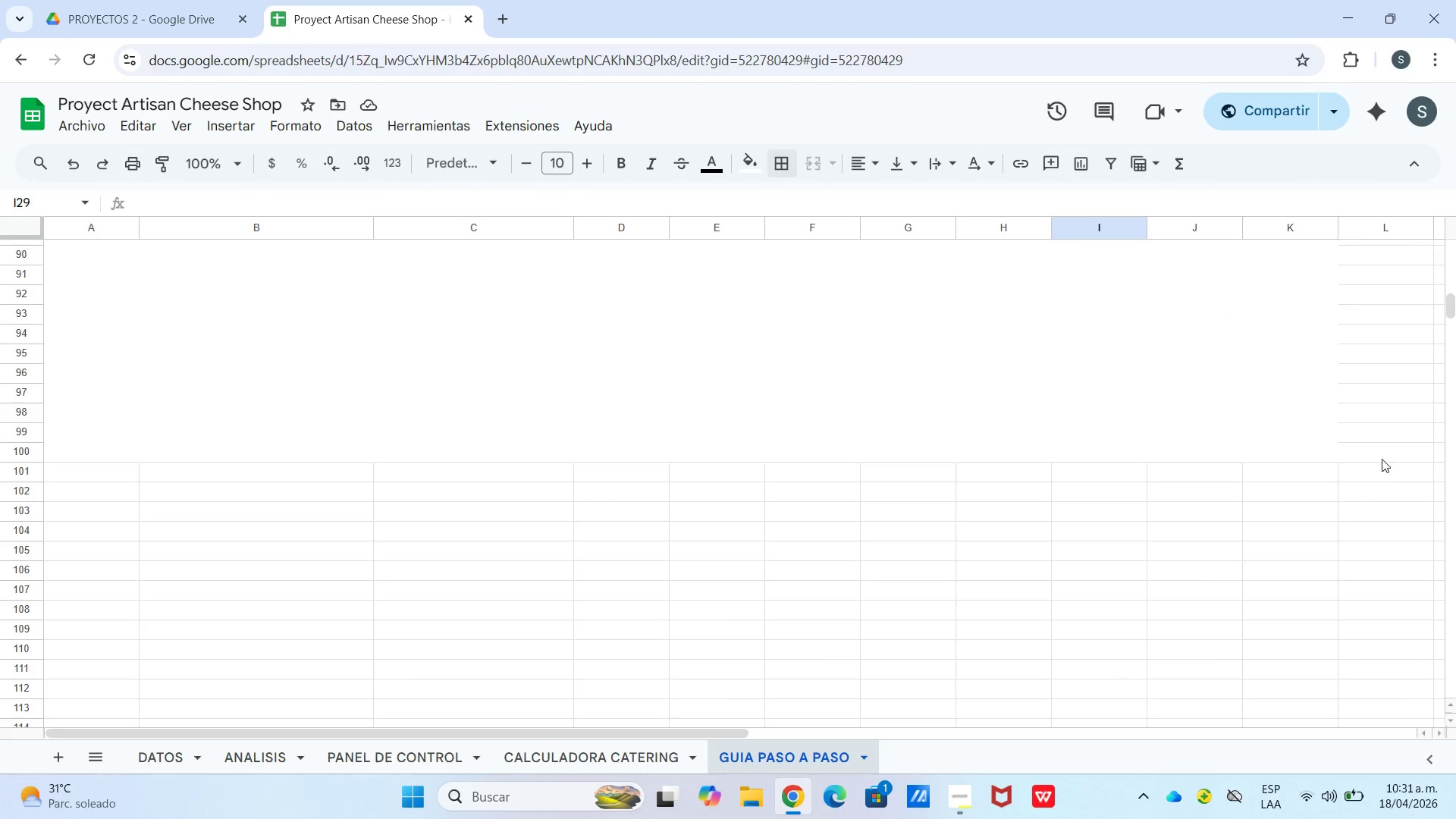 
left_click_drag(start_coordinate=[1382, 456], to_coordinate=[1376, 262])
 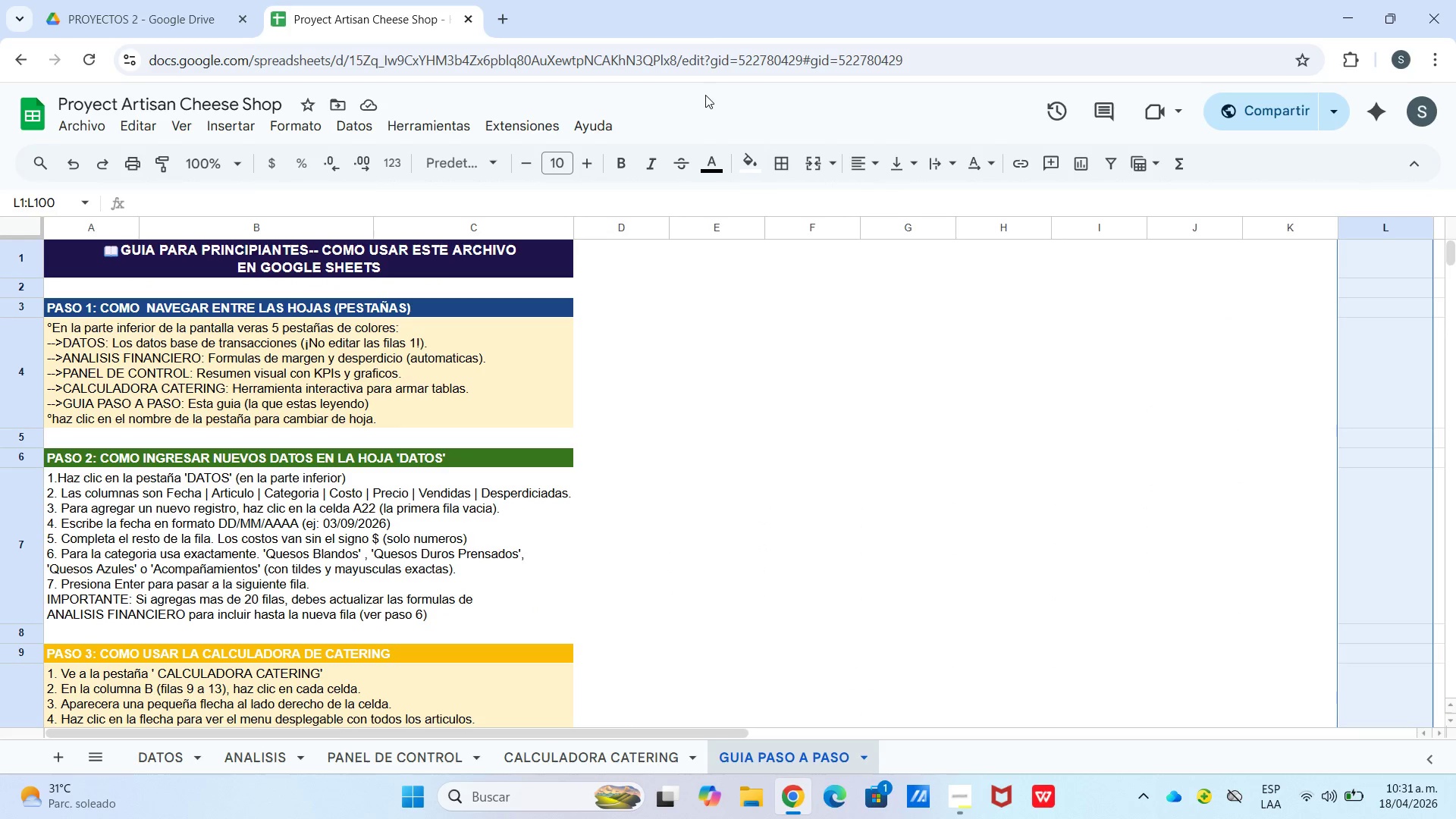 
scroll: coordinate [1389, 326], scroll_direction: up, amount: 32.0
 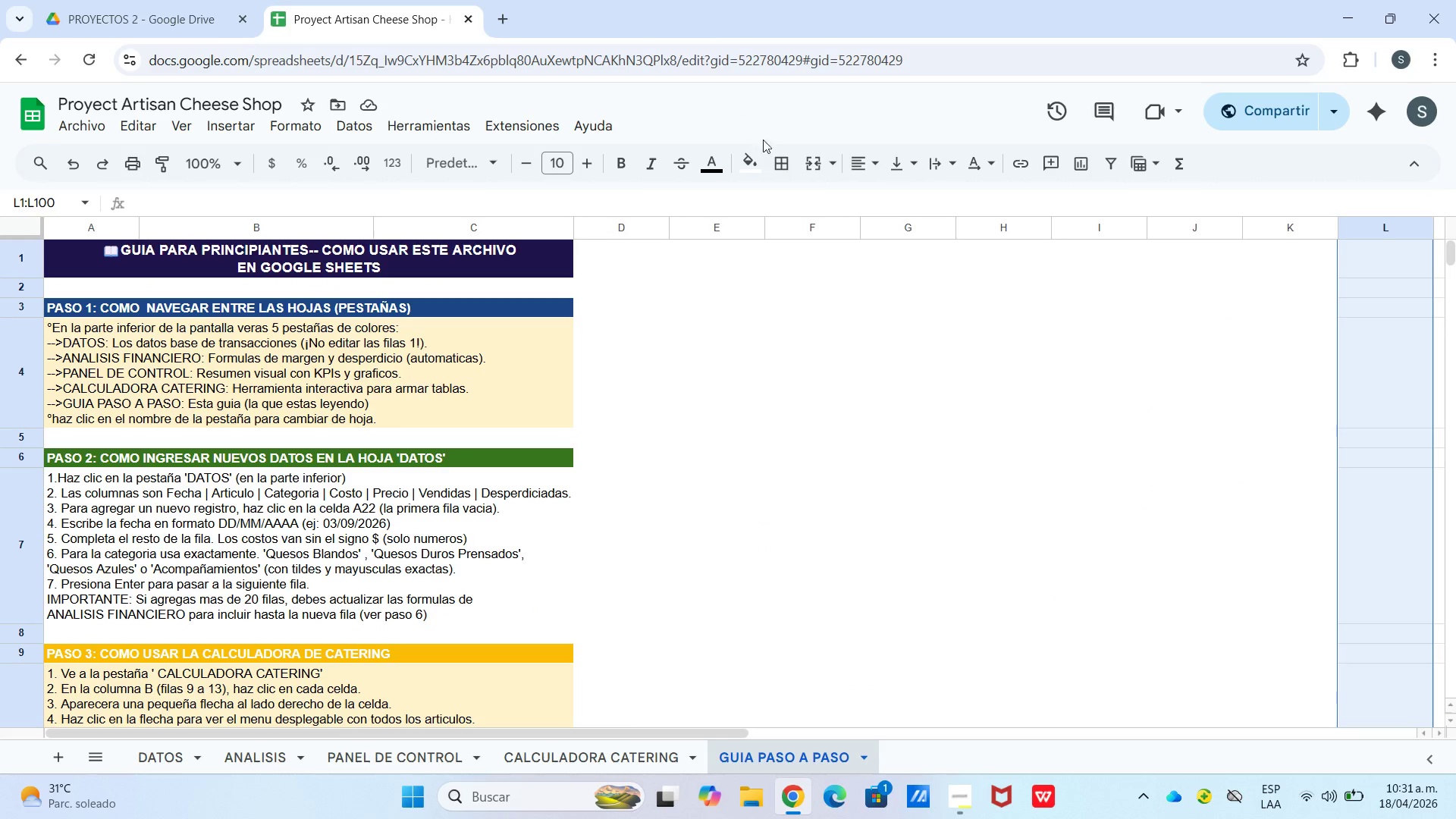 
left_click([777, 155])
 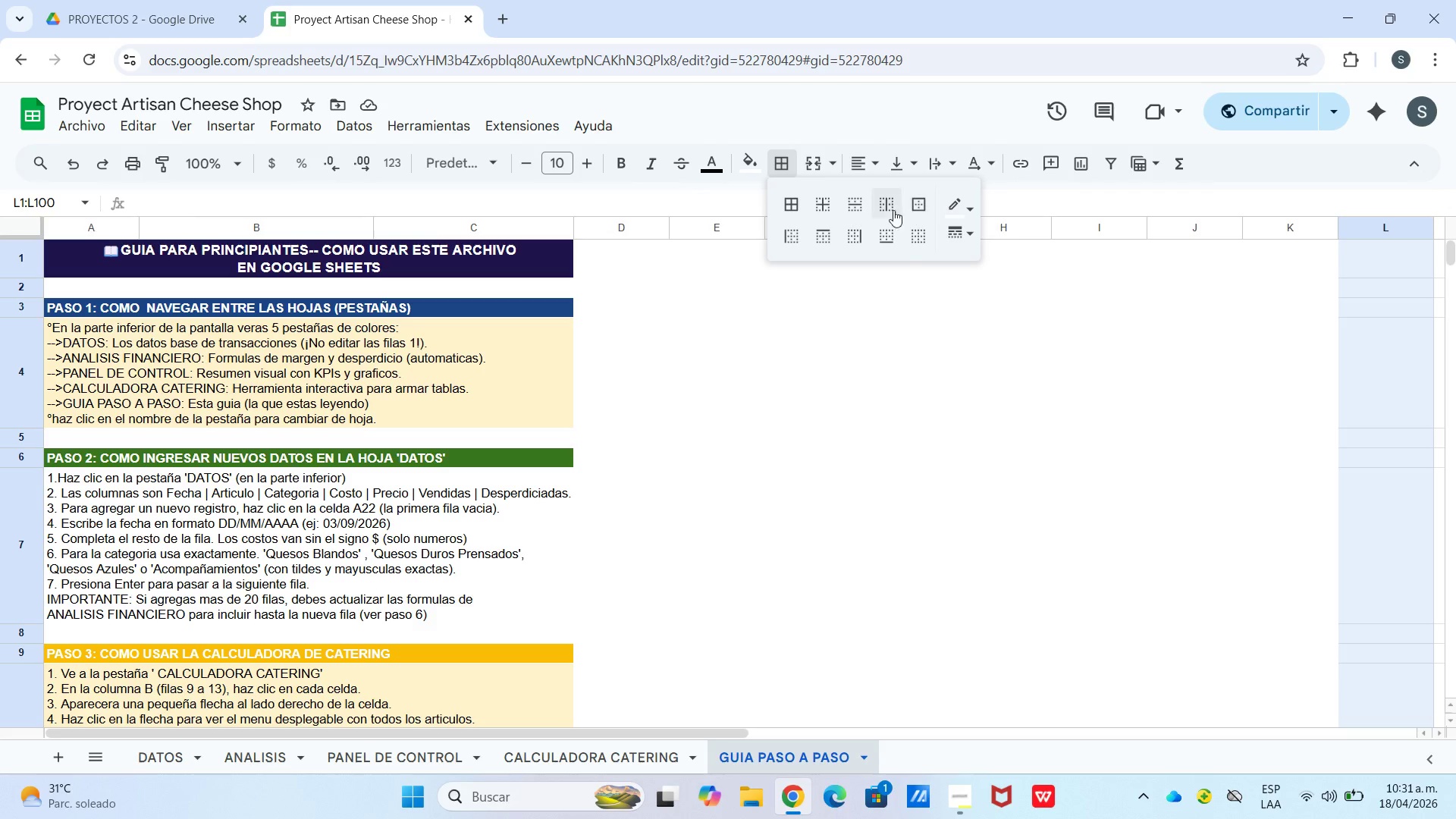 
left_click([921, 236])
 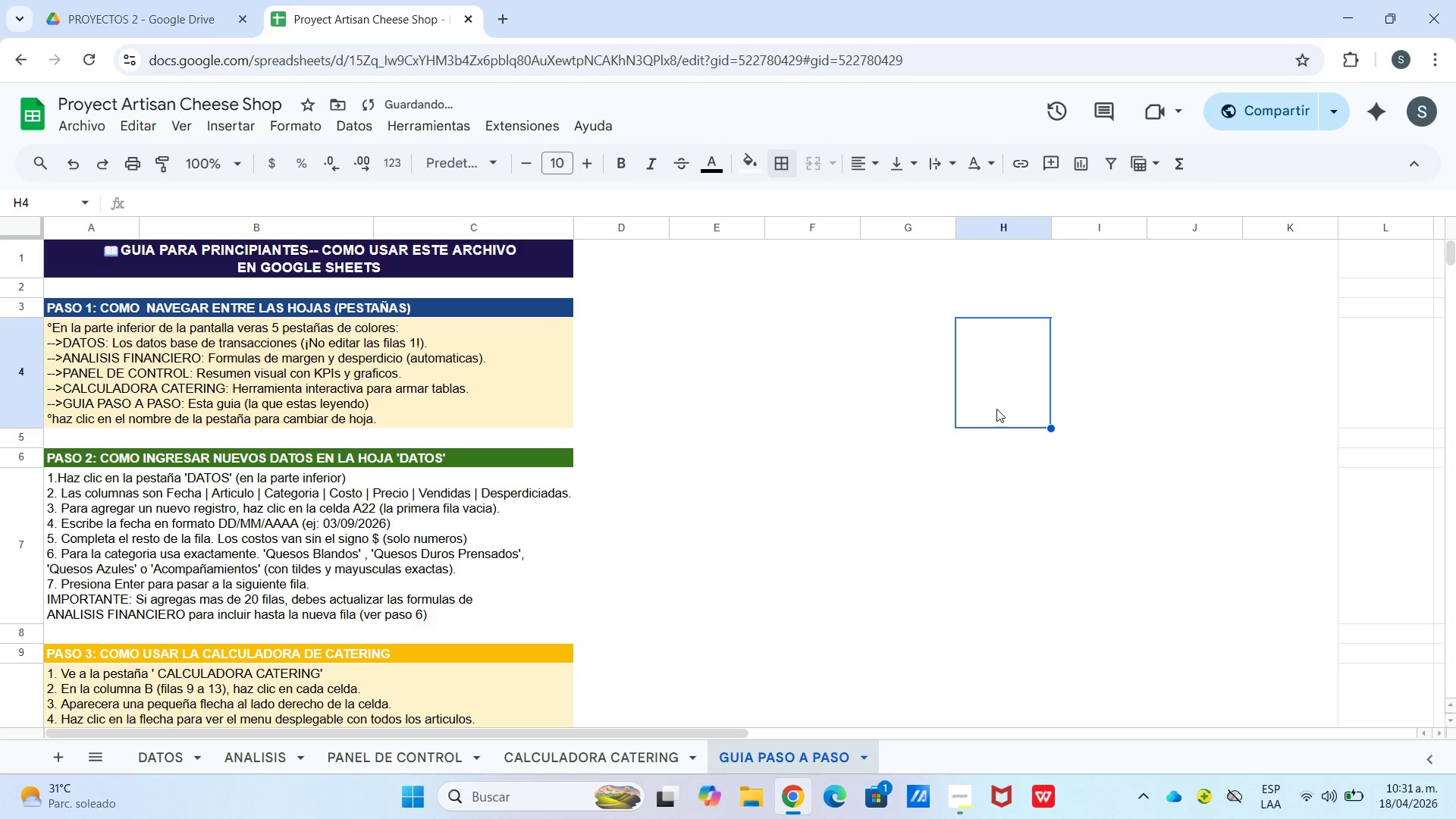 
scroll: coordinate [623, 438], scroll_direction: up, amount: 4.0
 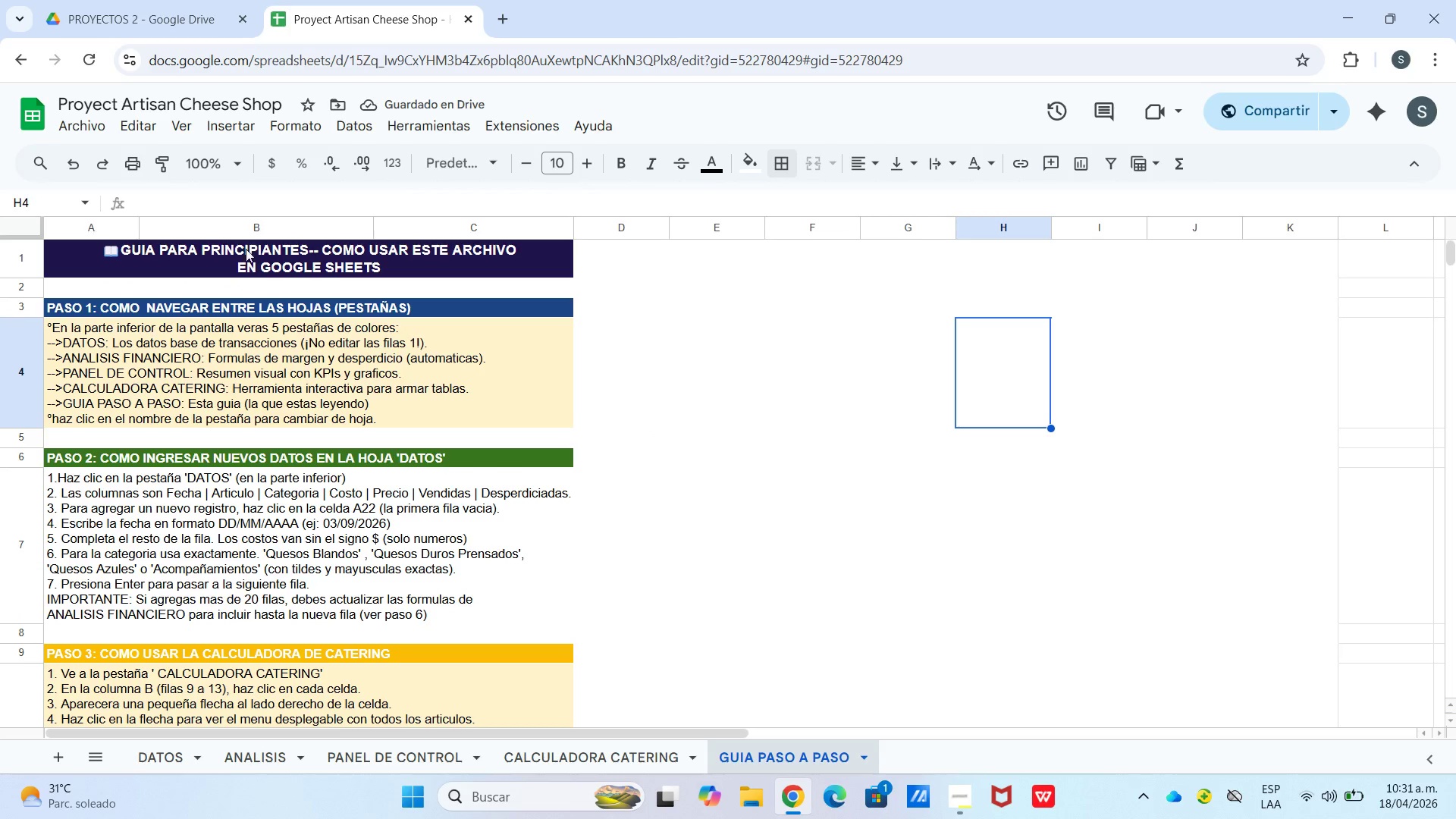 
left_click([225, 258])
 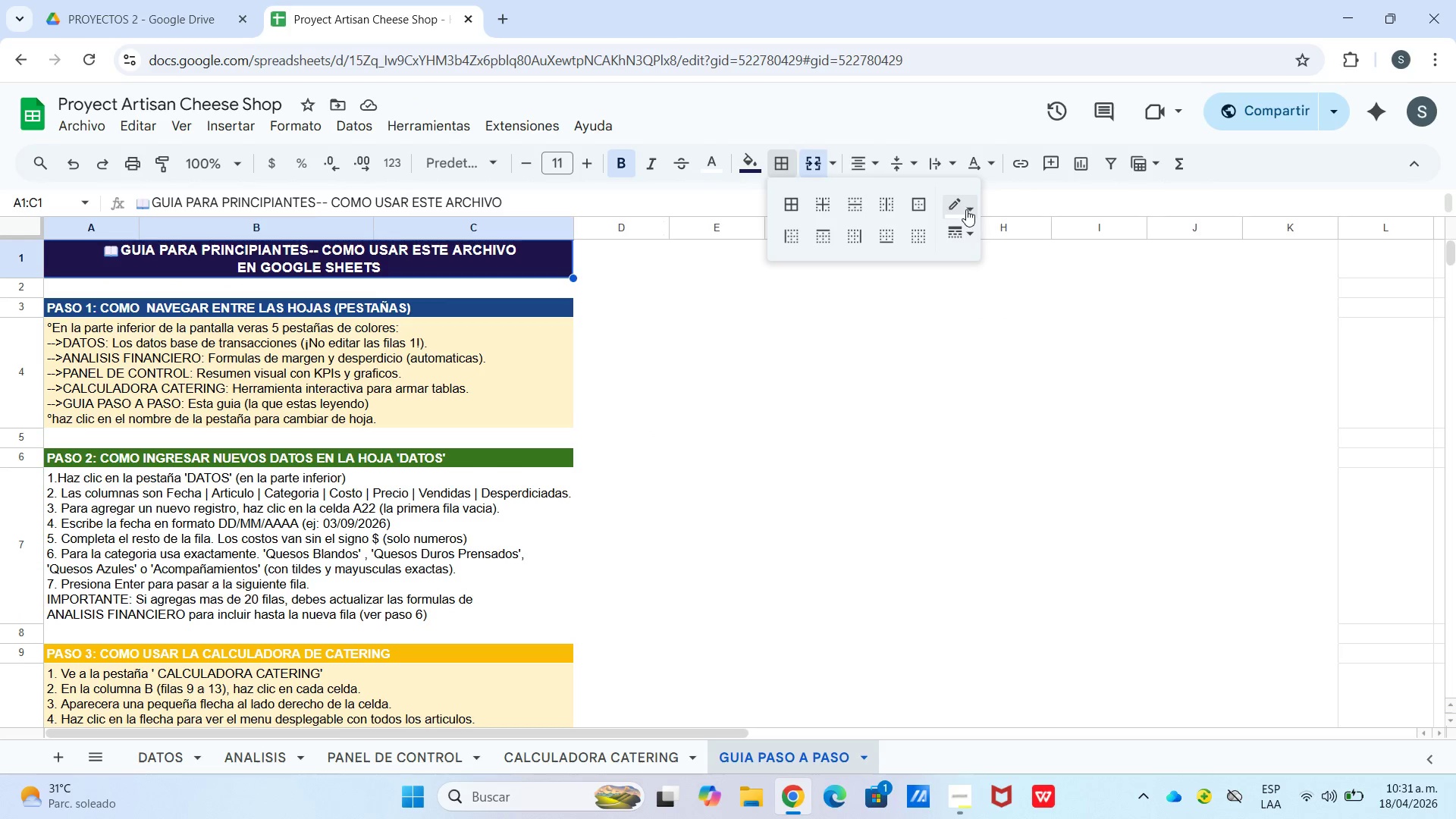 
left_click([959, 270])
 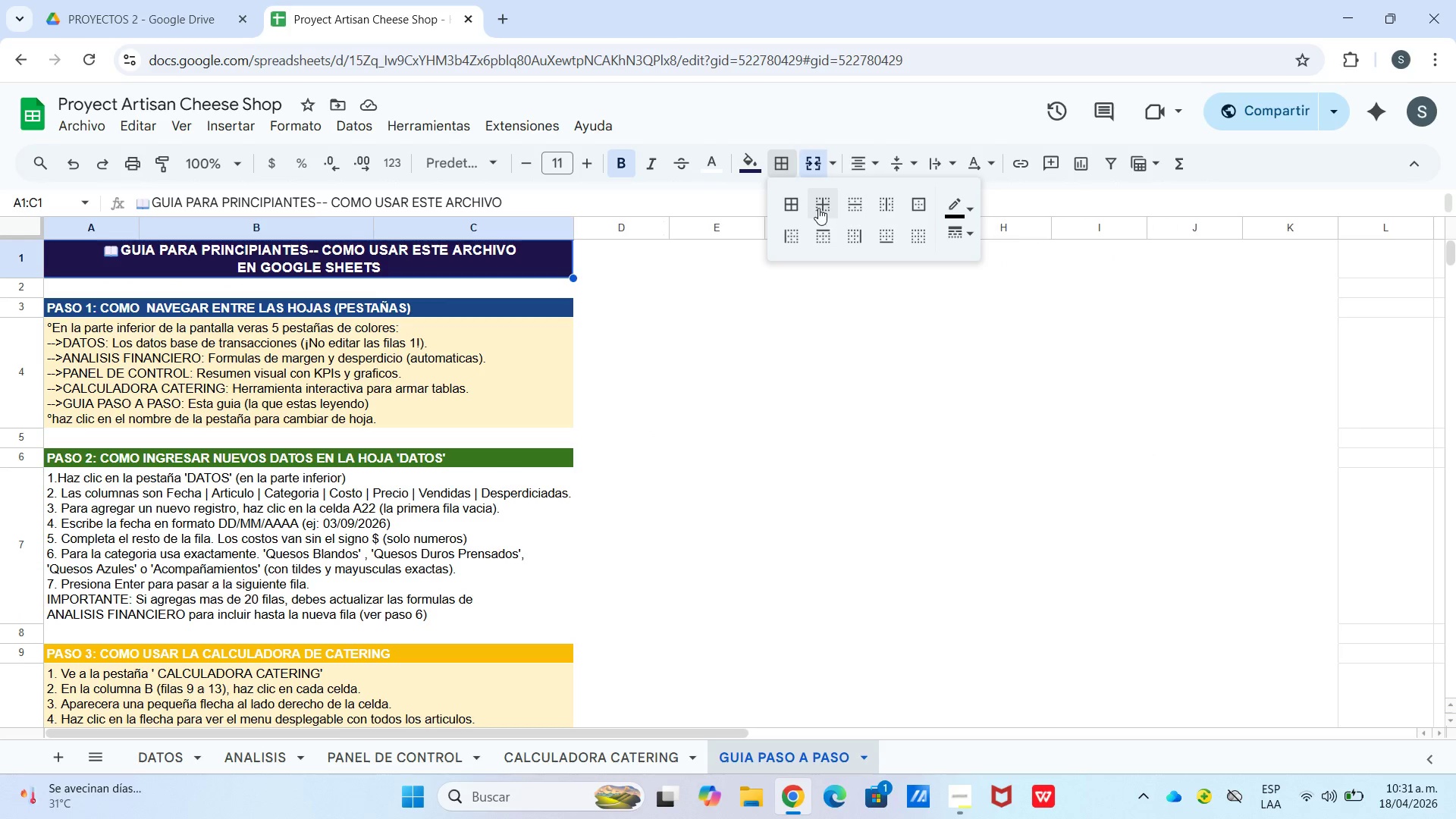 
left_click([793, 208])
 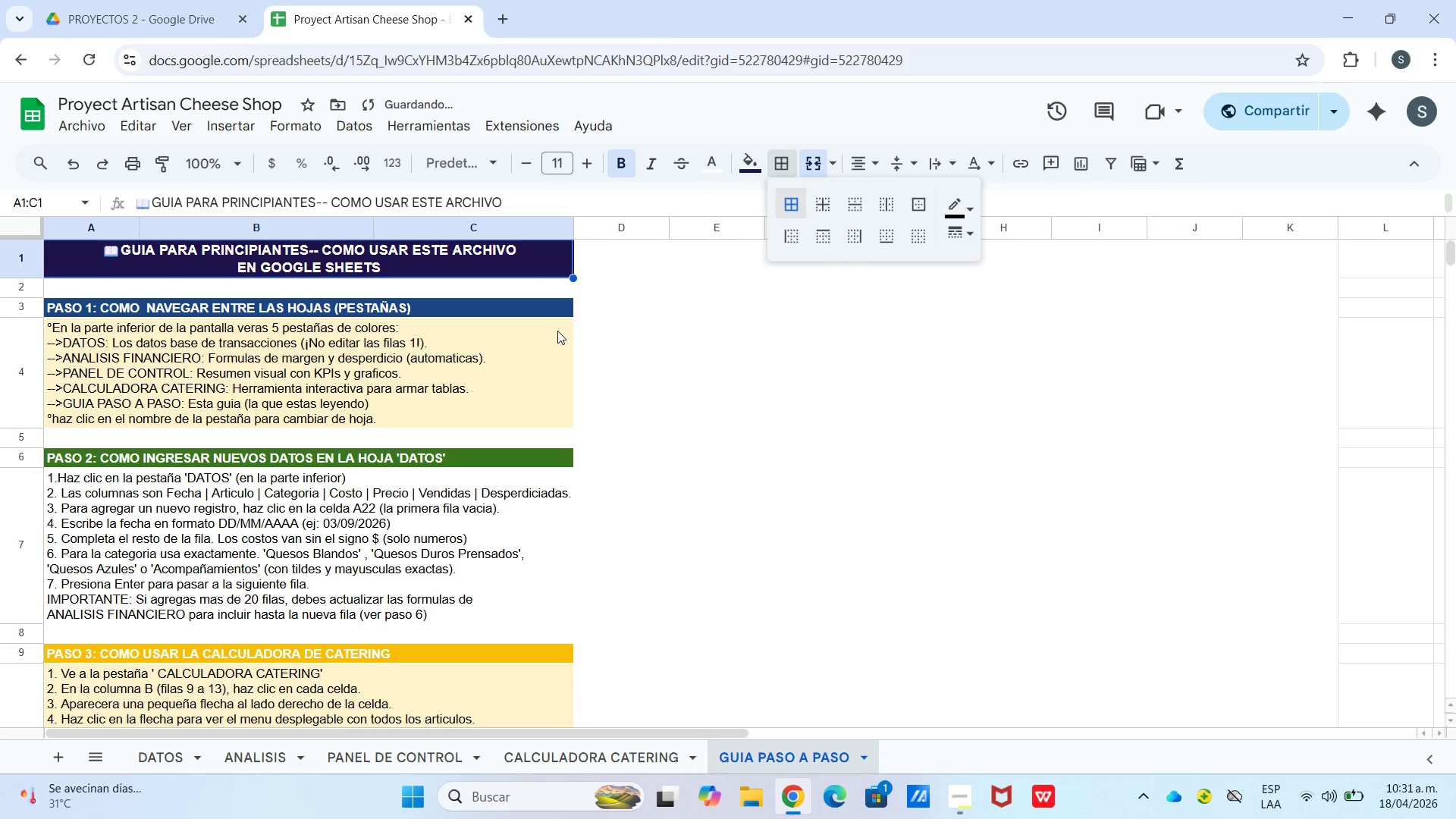 
left_click([558, 325])
 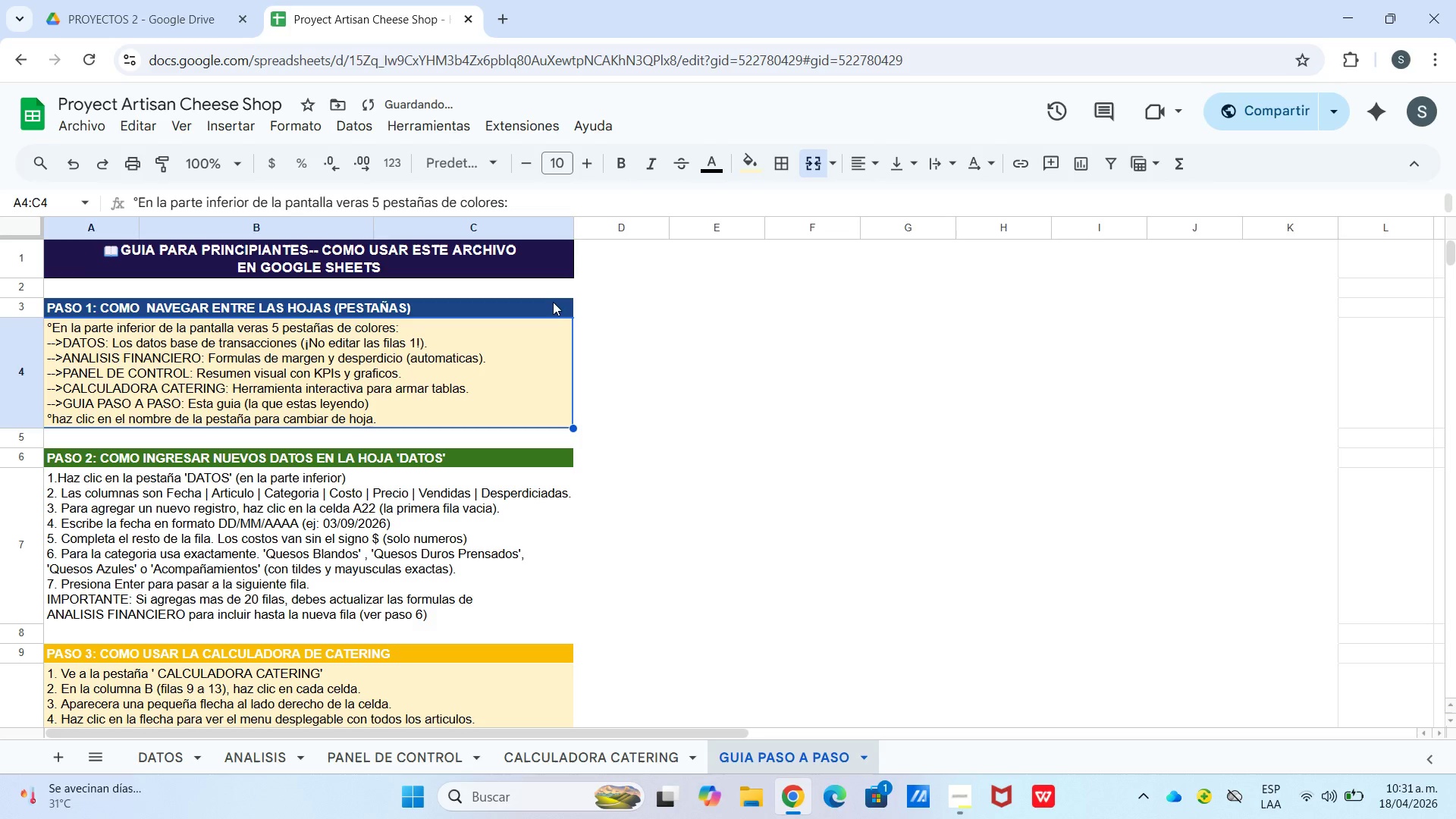 
left_click_drag(start_coordinate=[551, 303], to_coordinate=[555, 334])
 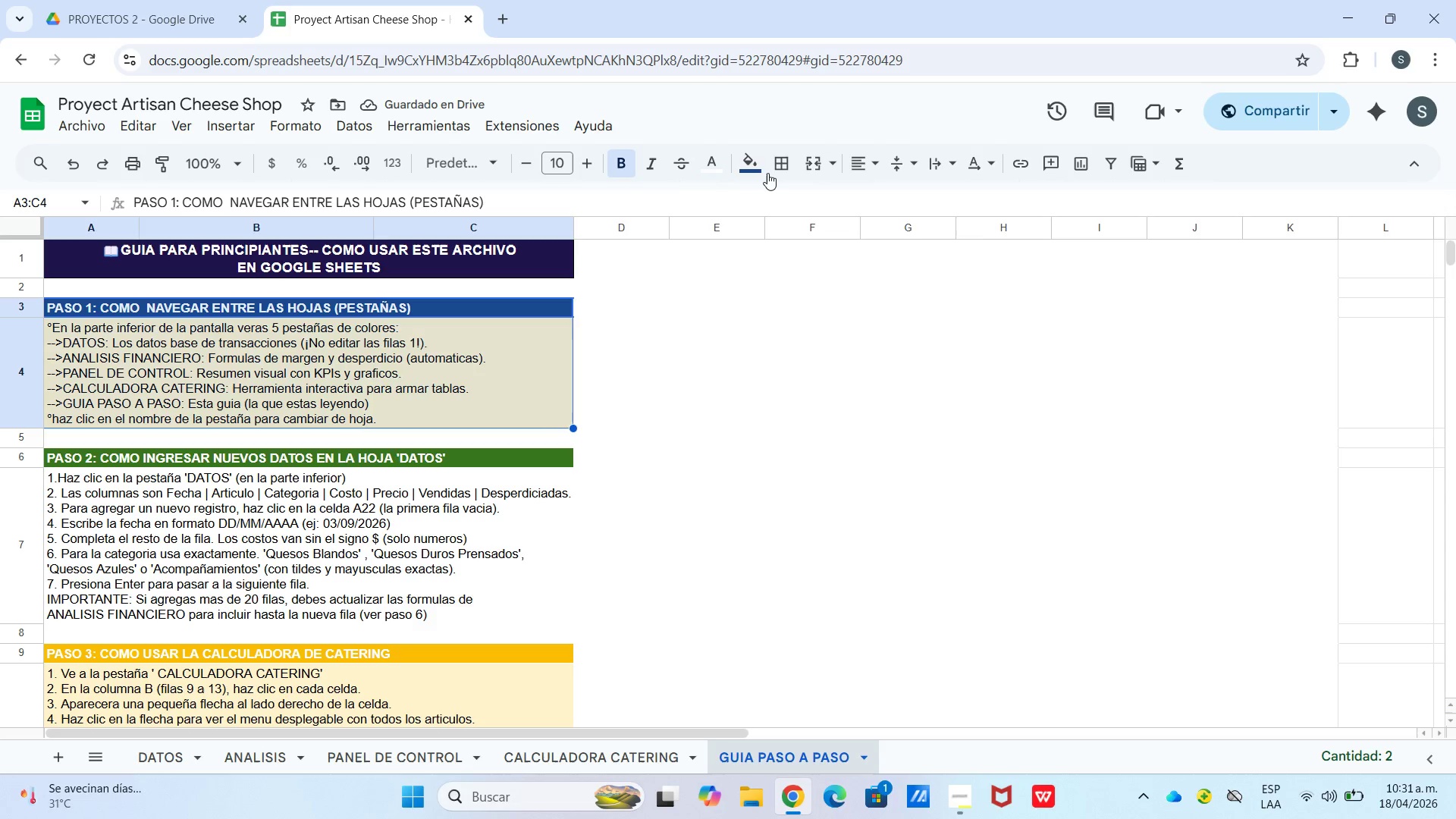 
left_click([773, 173])
 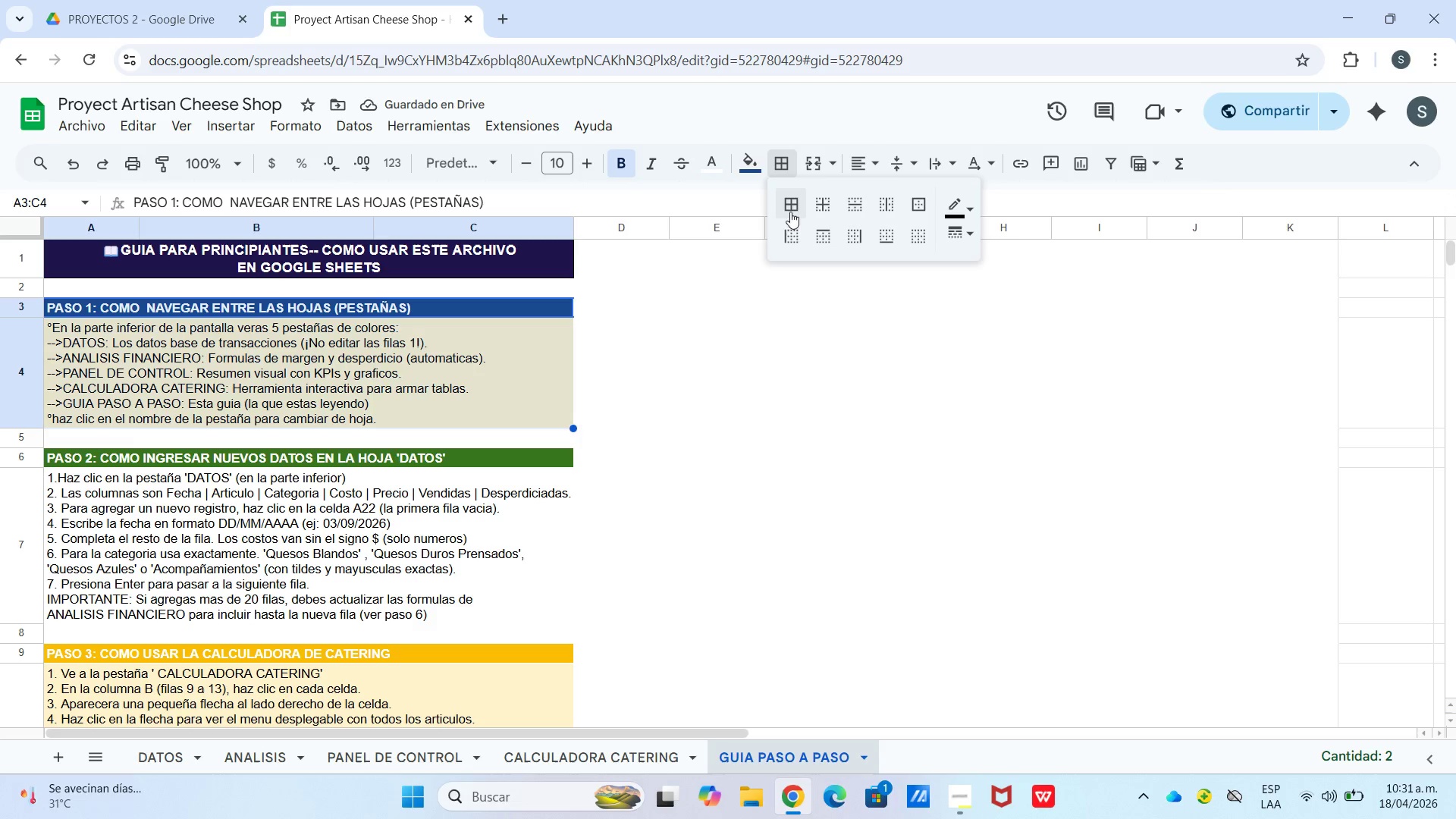 
left_click([790, 206])
 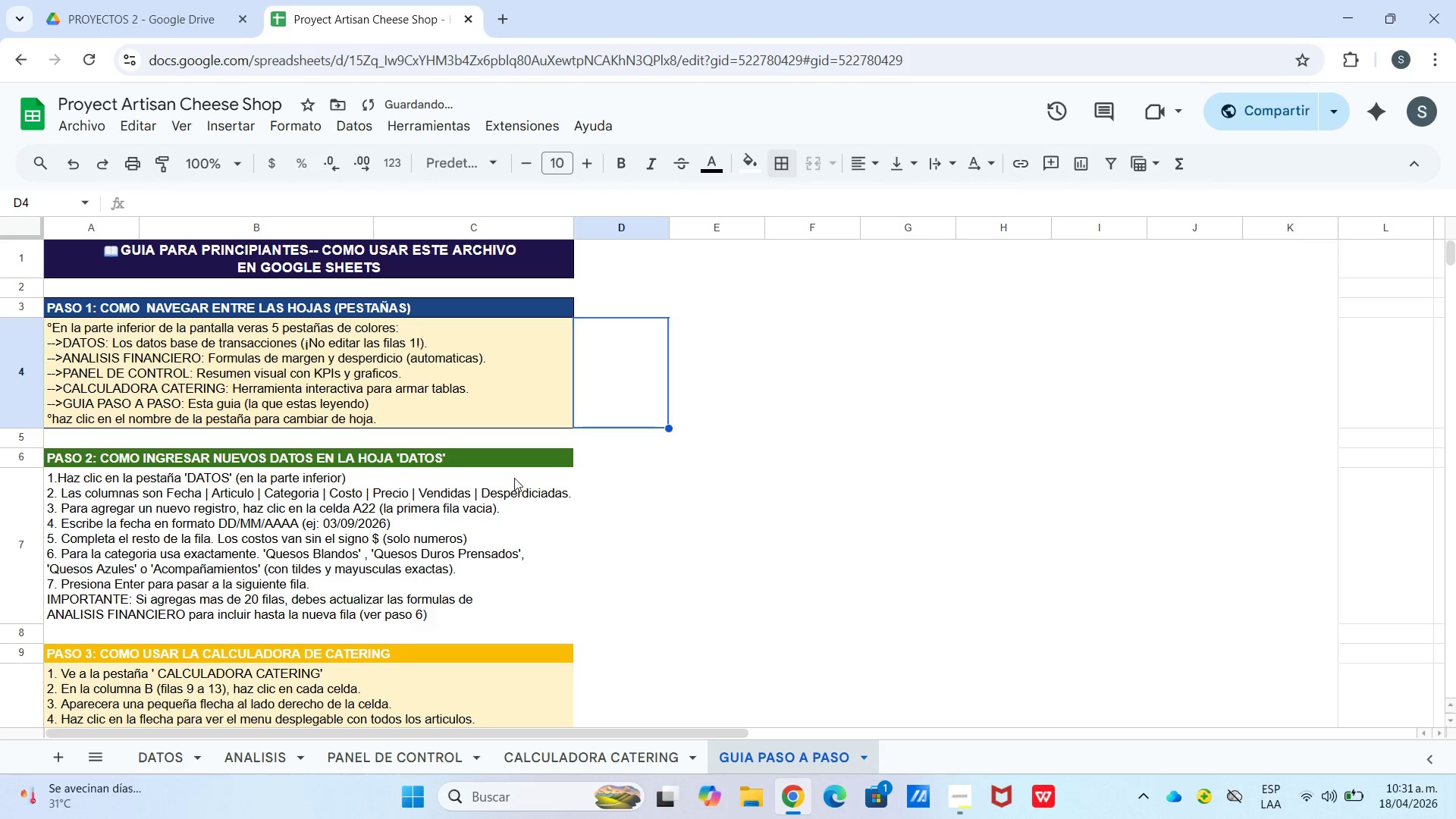 
left_click_drag(start_coordinate=[523, 457], to_coordinate=[532, 558])
 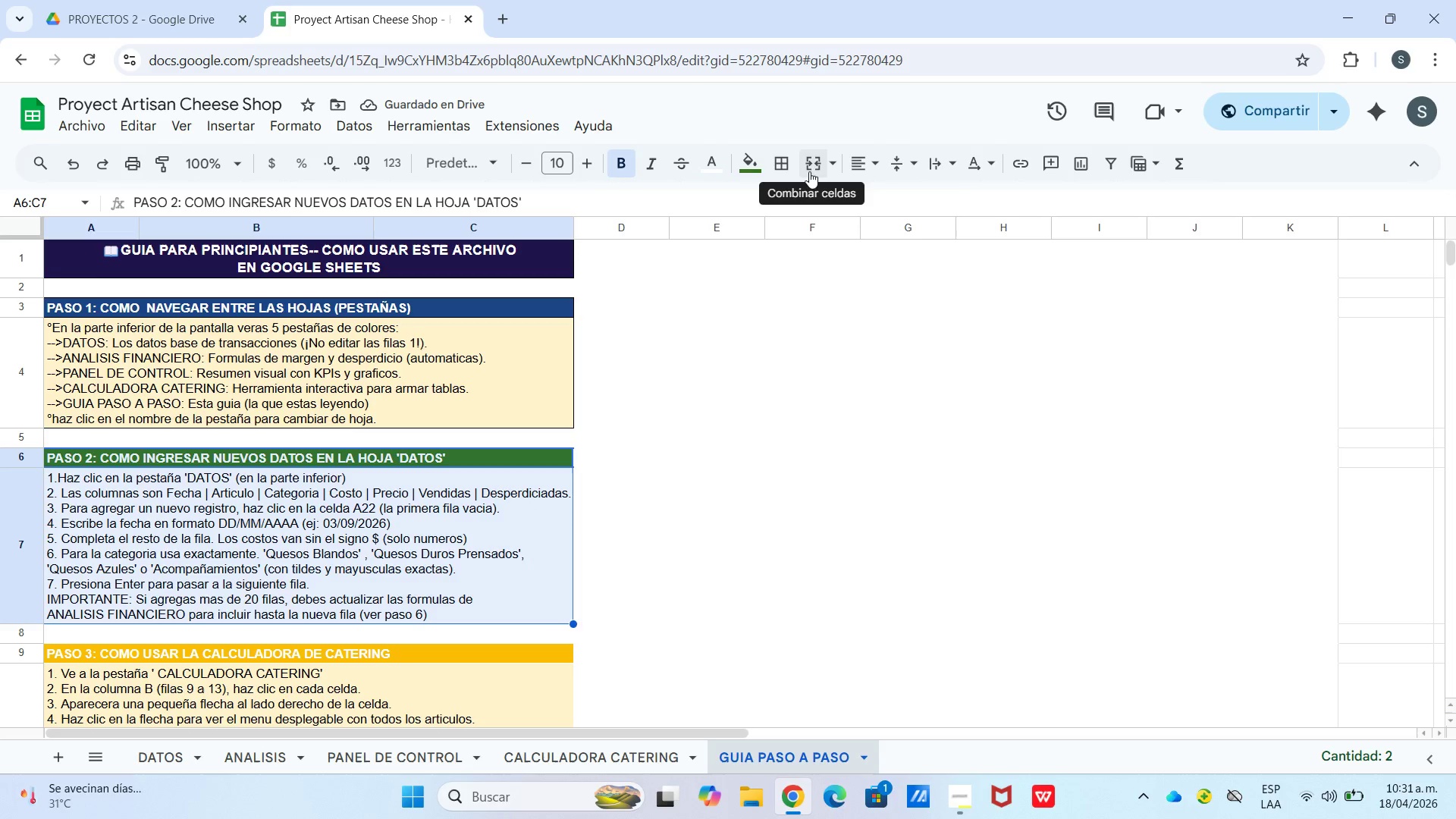 
left_click([786, 167])
 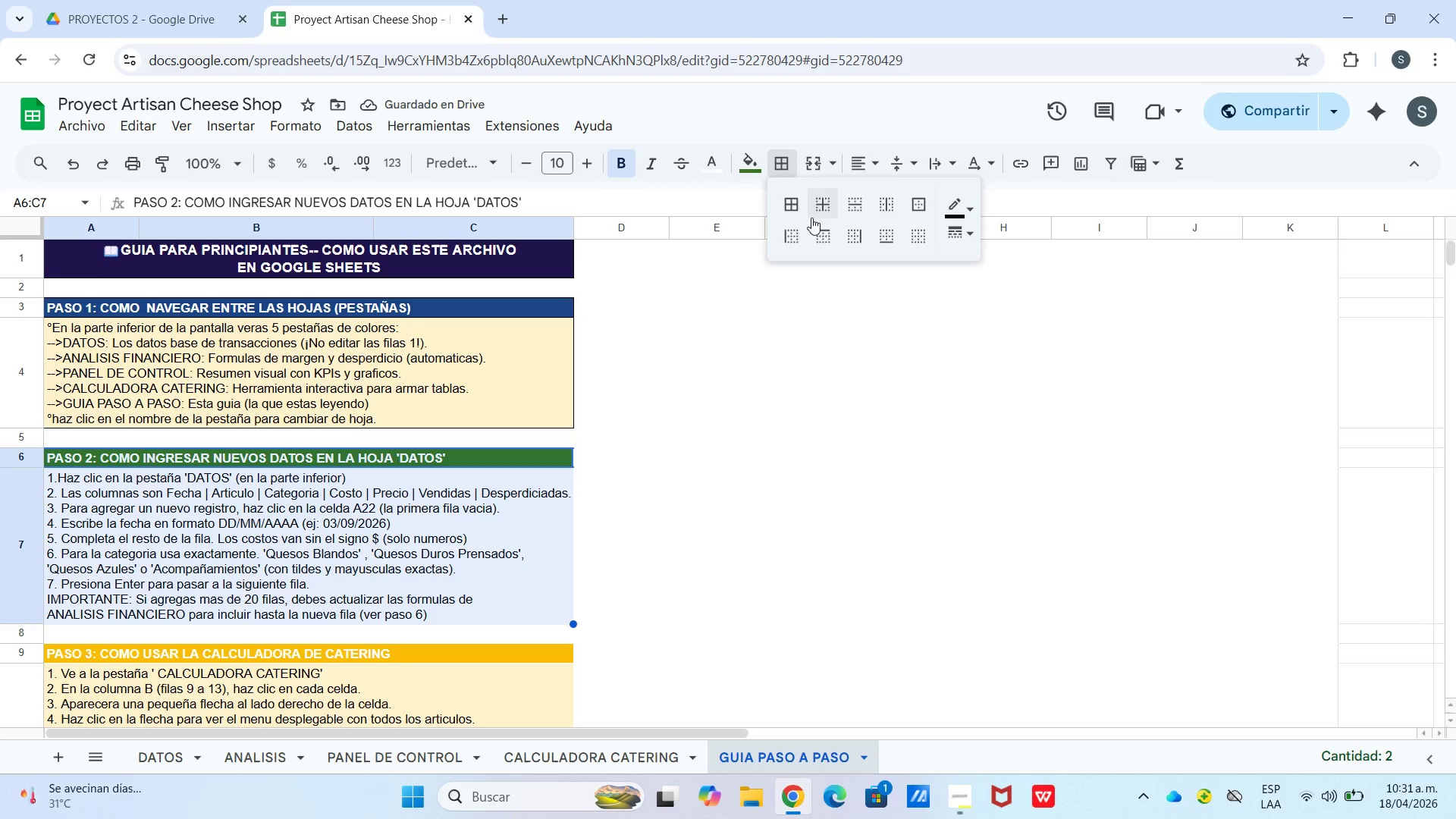 
left_click([801, 214])
 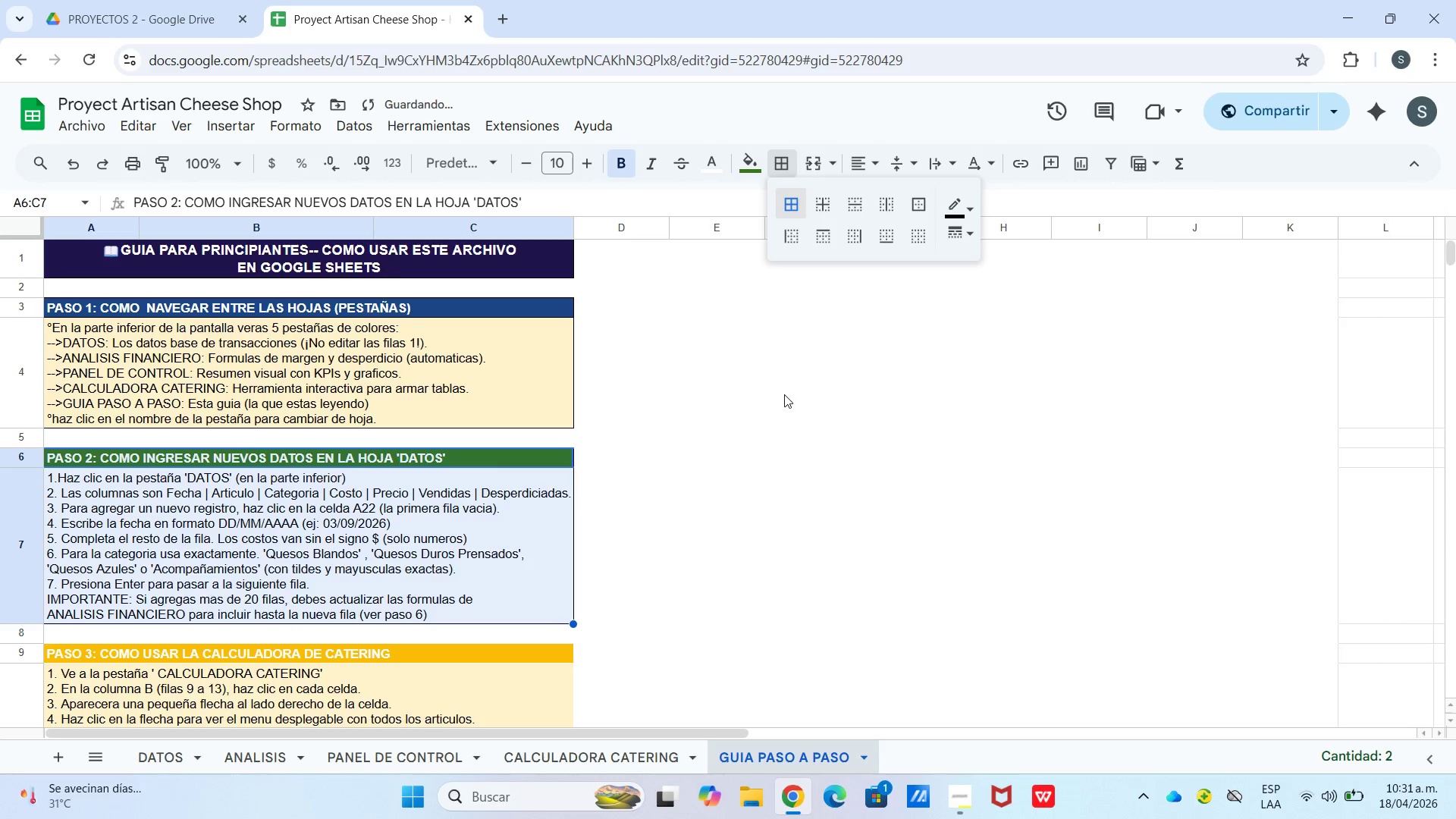 
scroll: coordinate [783, 396], scroll_direction: down, amount: 2.0
 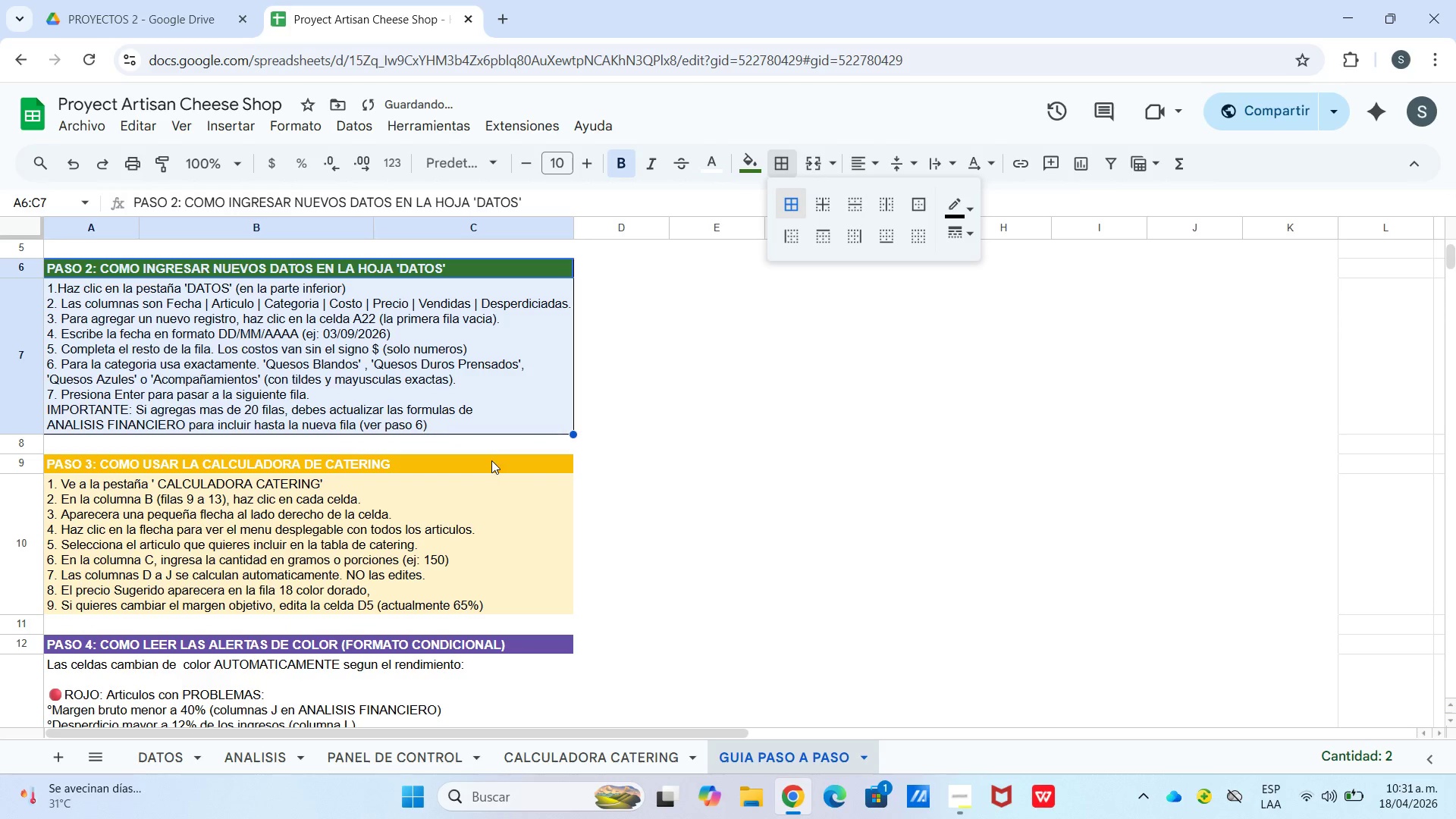 
left_click_drag(start_coordinate=[491, 460], to_coordinate=[504, 521])
 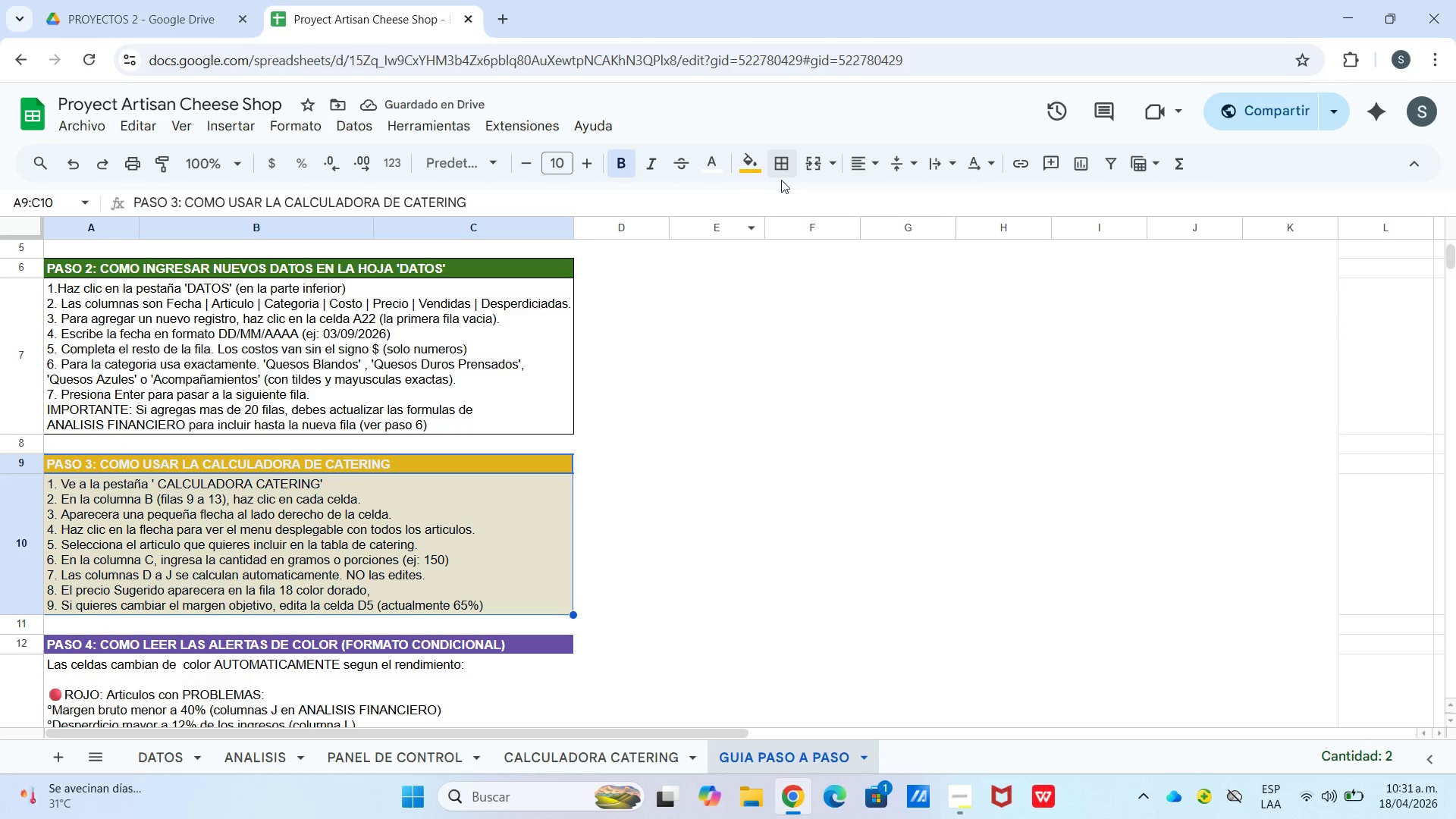 
left_click([779, 168])
 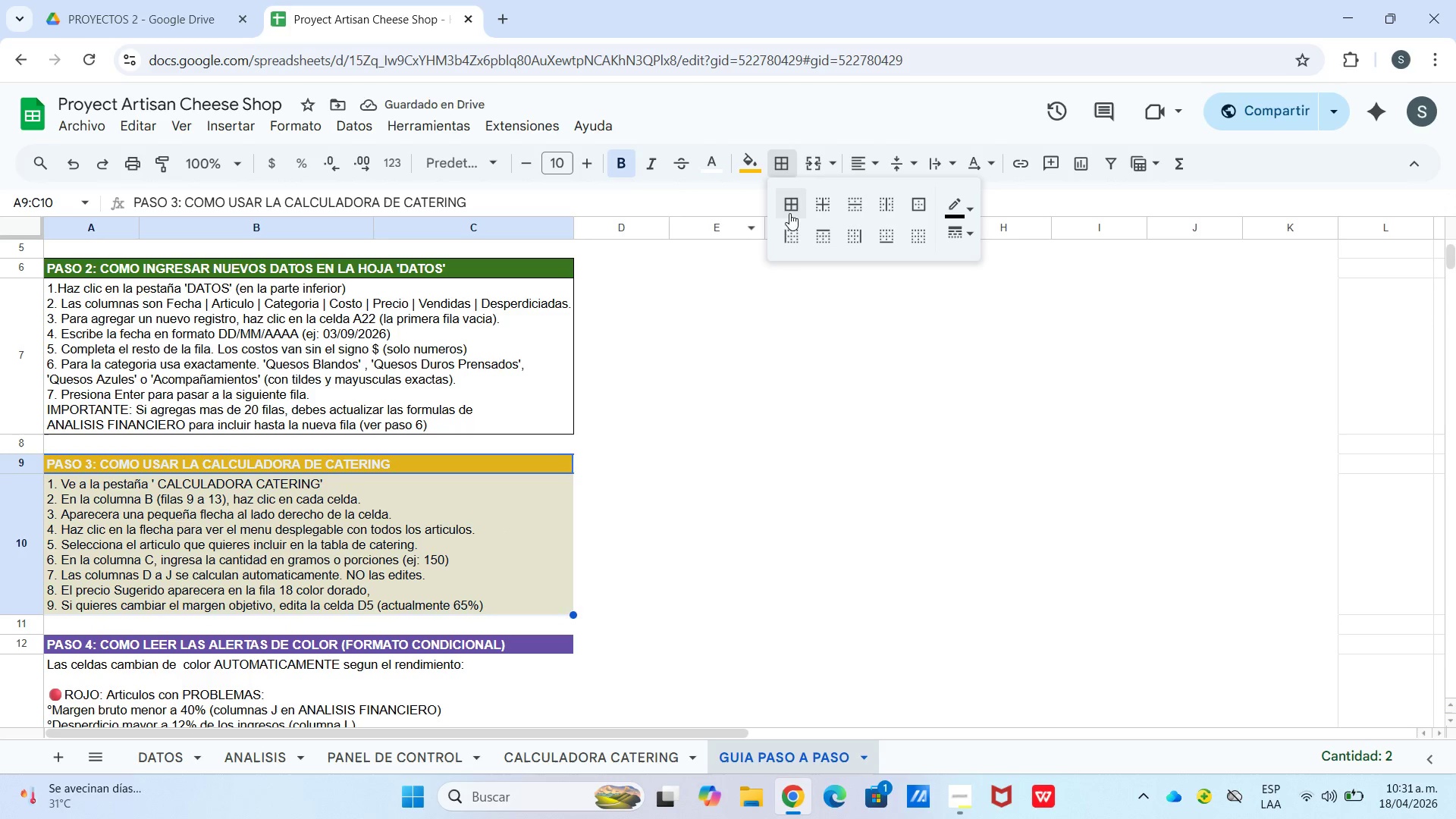 
double_click([754, 355])
 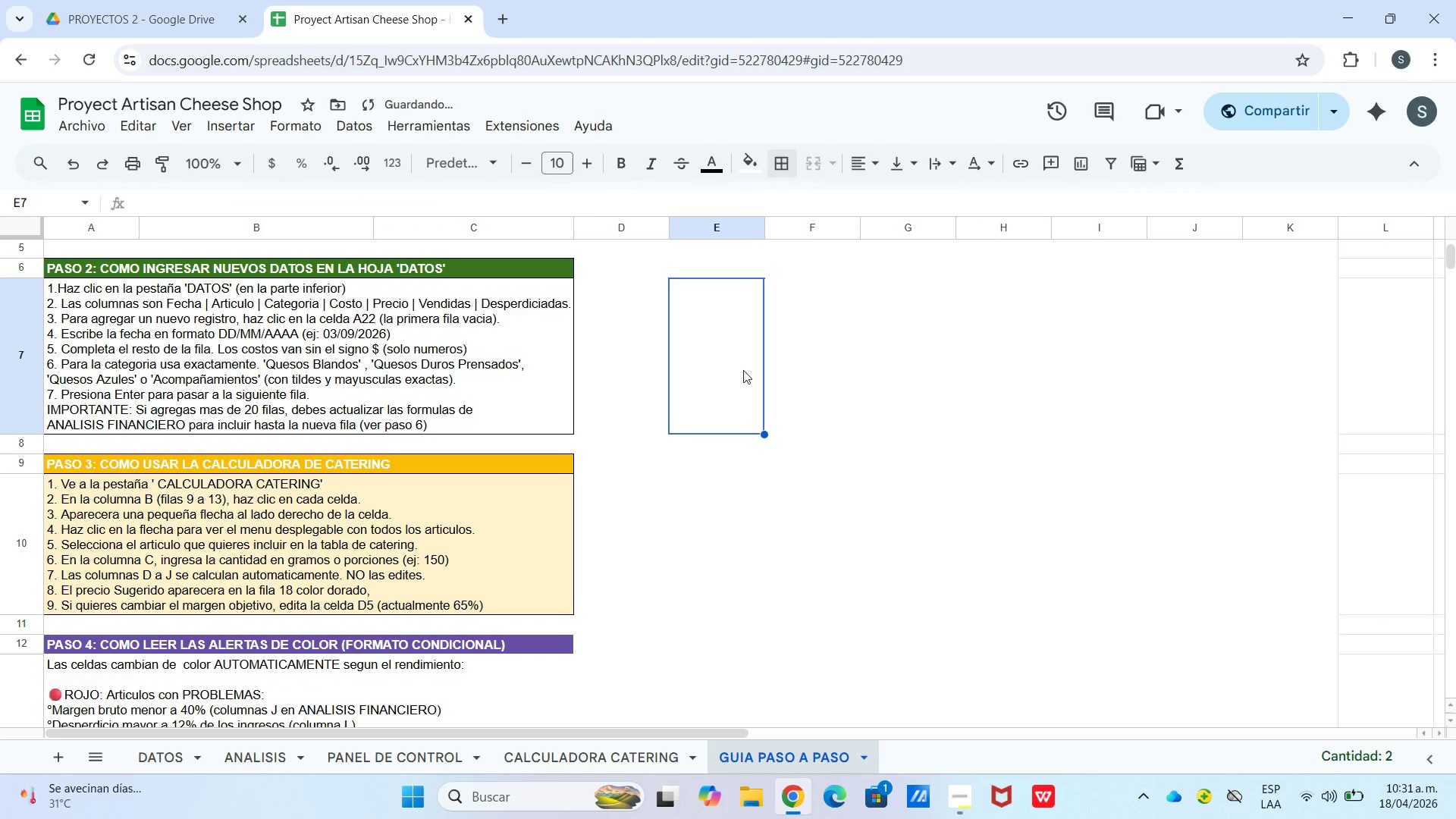 
scroll: coordinate [726, 396], scroll_direction: down, amount: 2.0
 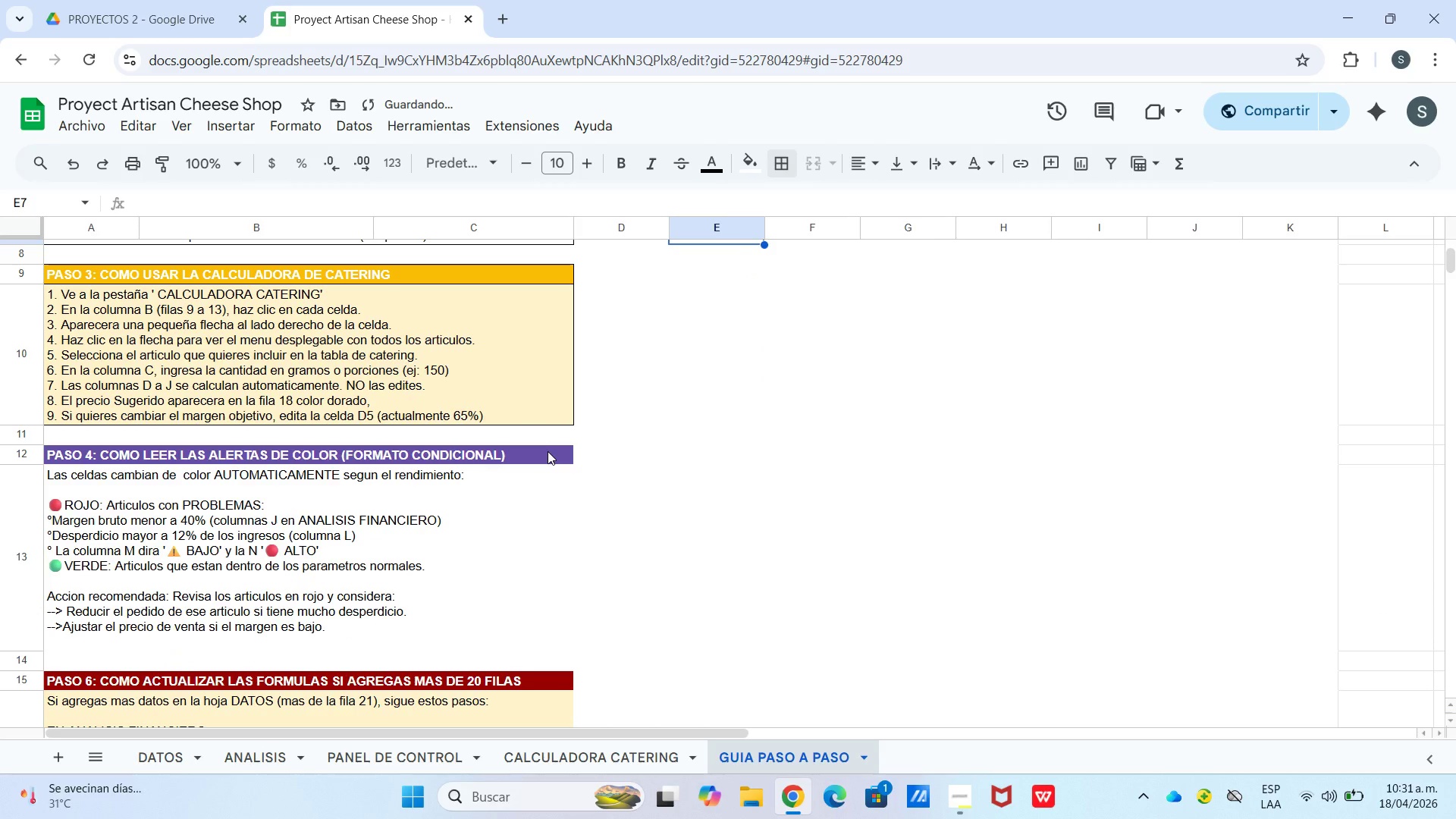 
left_click_drag(start_coordinate=[548, 453], to_coordinate=[553, 515])
 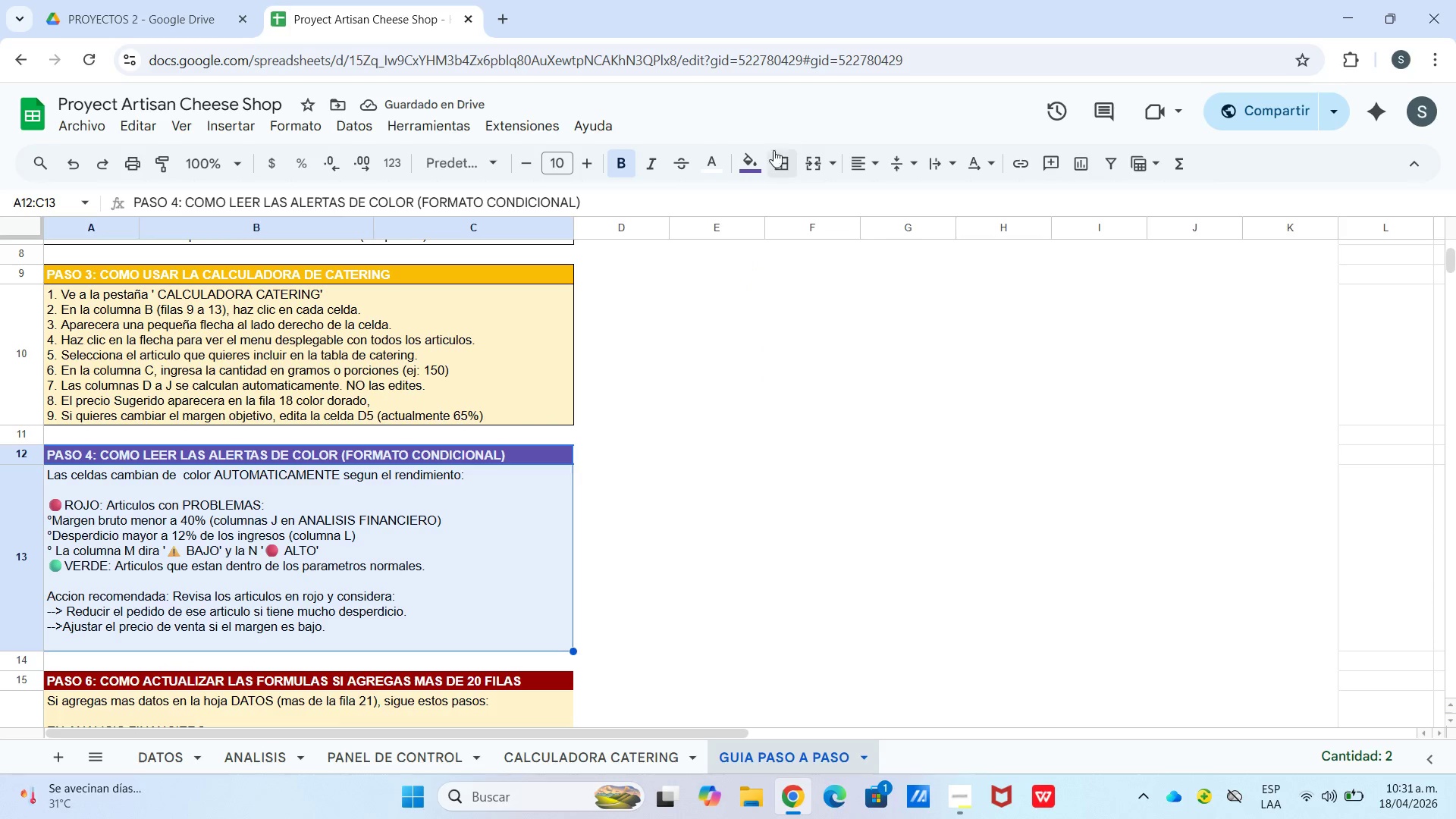 
left_click([774, 164])
 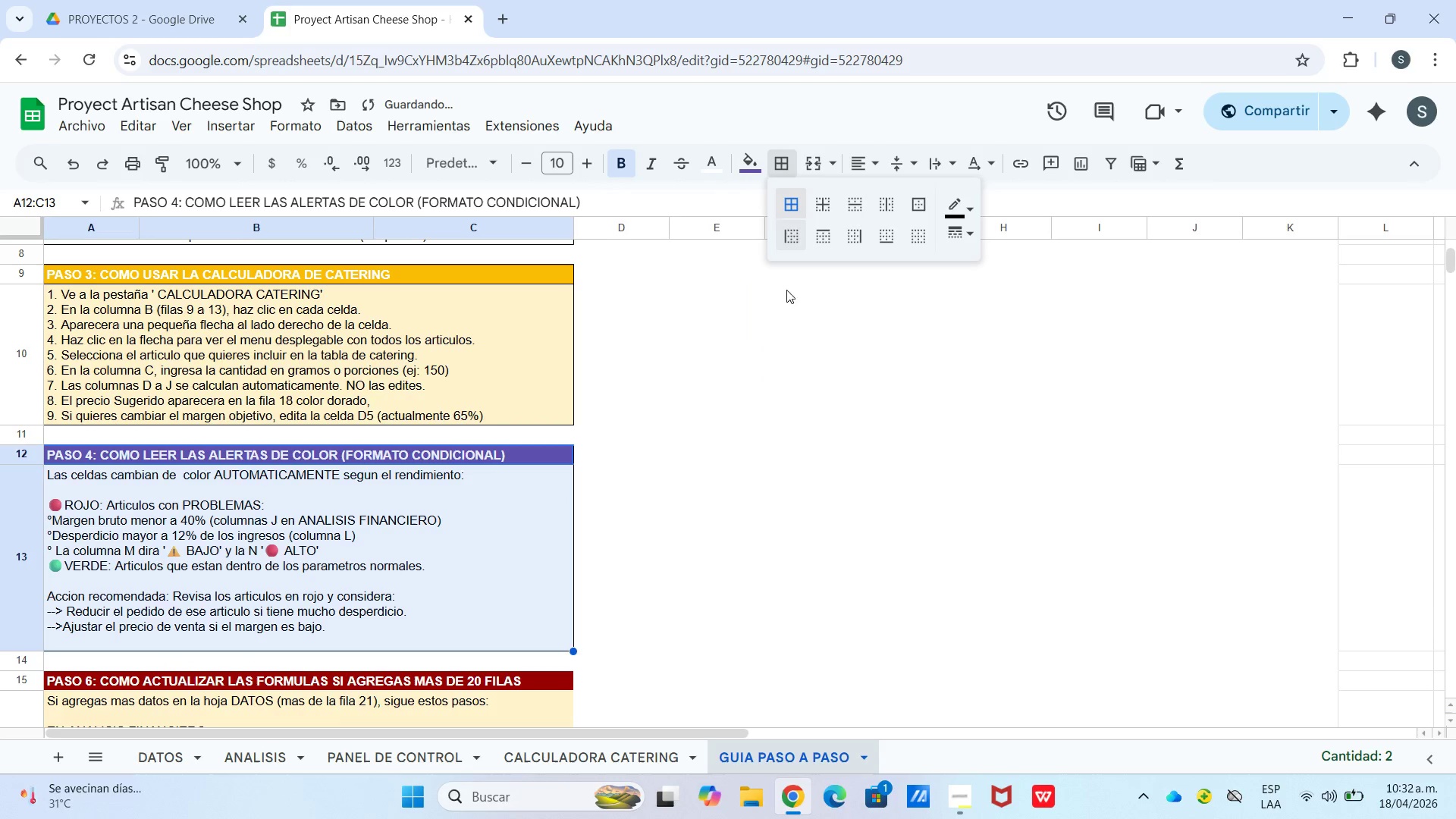 
double_click([767, 352])
 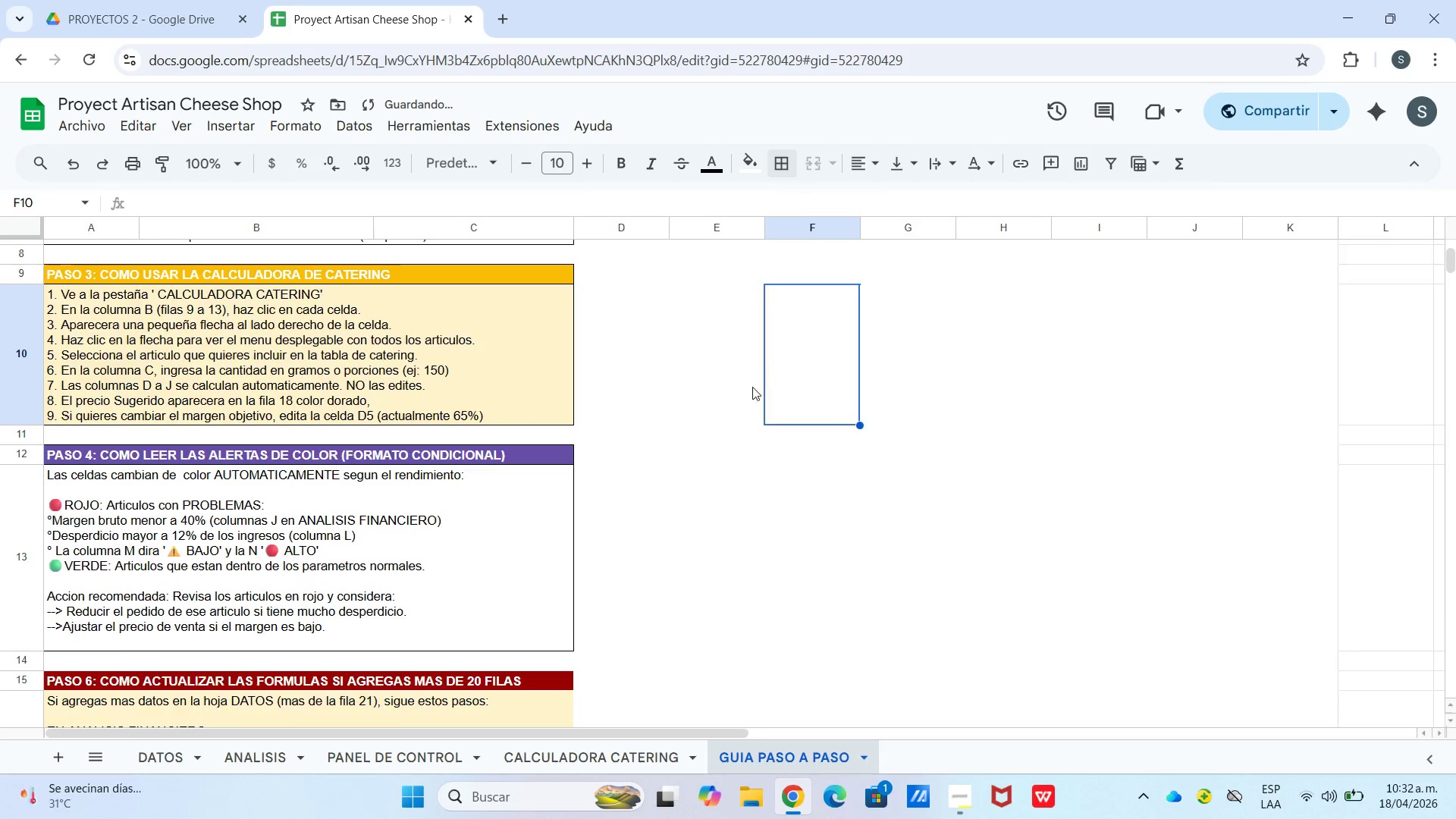 
scroll: coordinate [466, 522], scroll_direction: down, amount: 3.0
 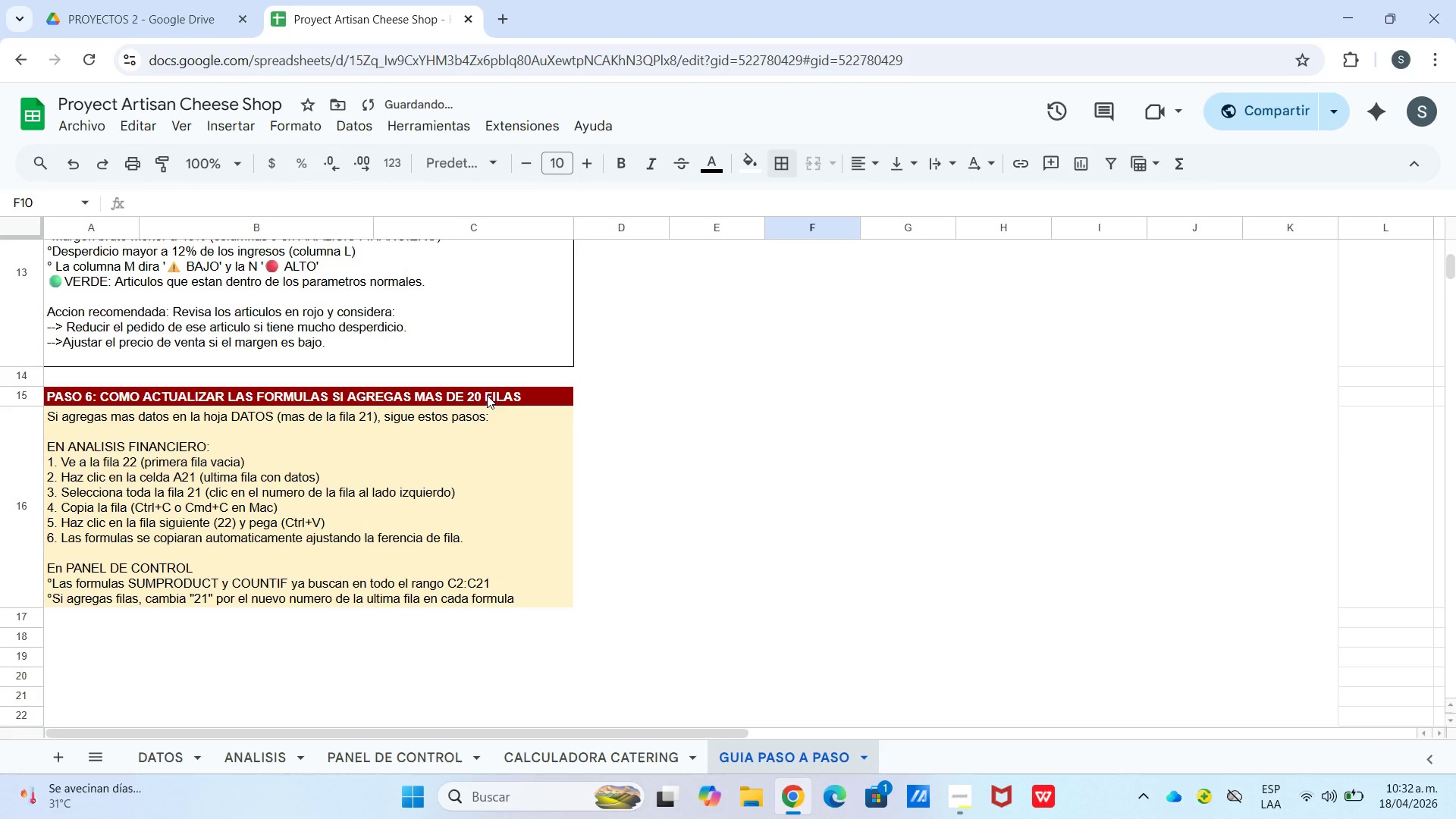 
left_click_drag(start_coordinate=[487, 395], to_coordinate=[491, 452])
 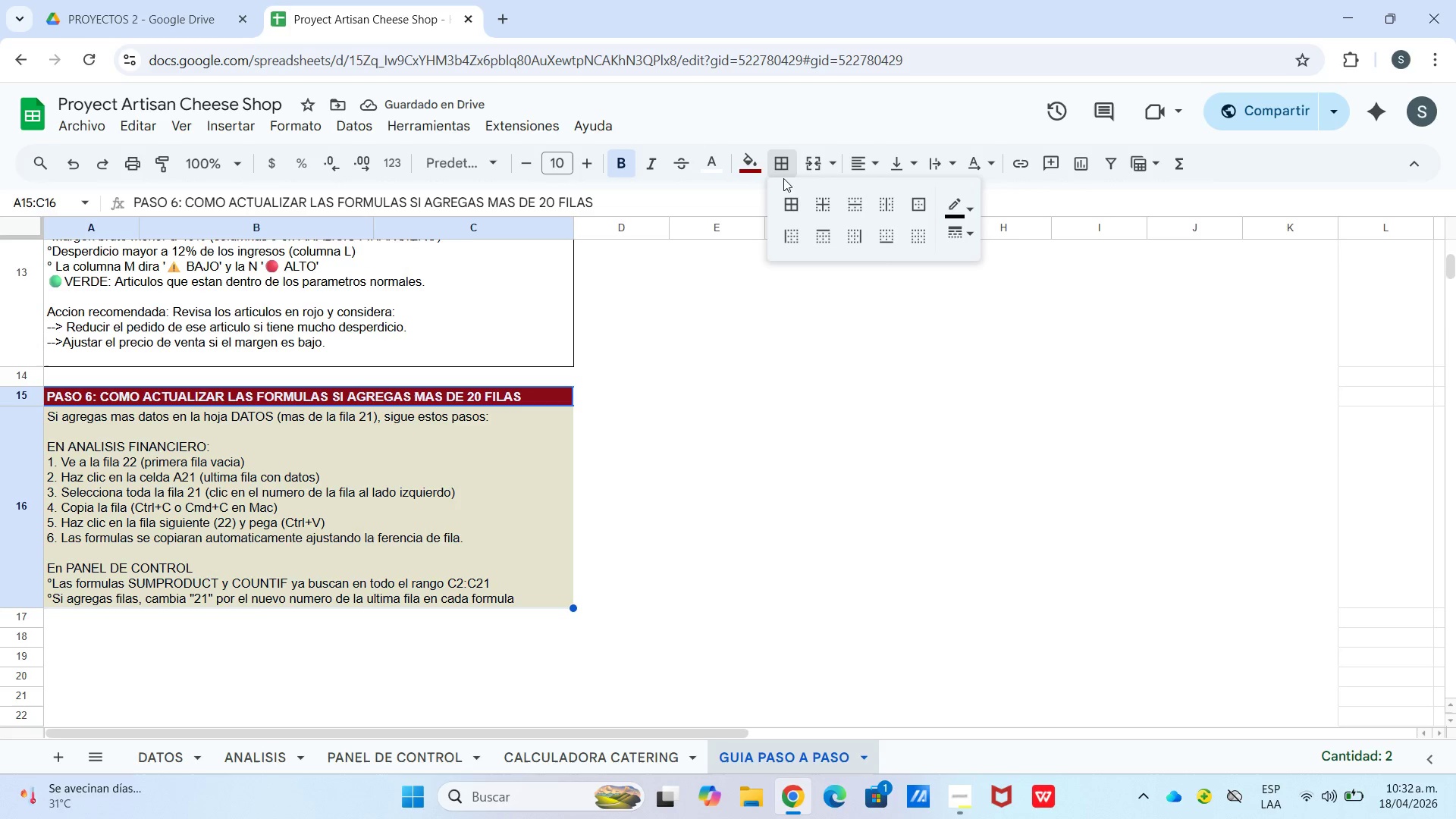 
left_click_drag(start_coordinate=[794, 207], to_coordinate=[789, 207])
 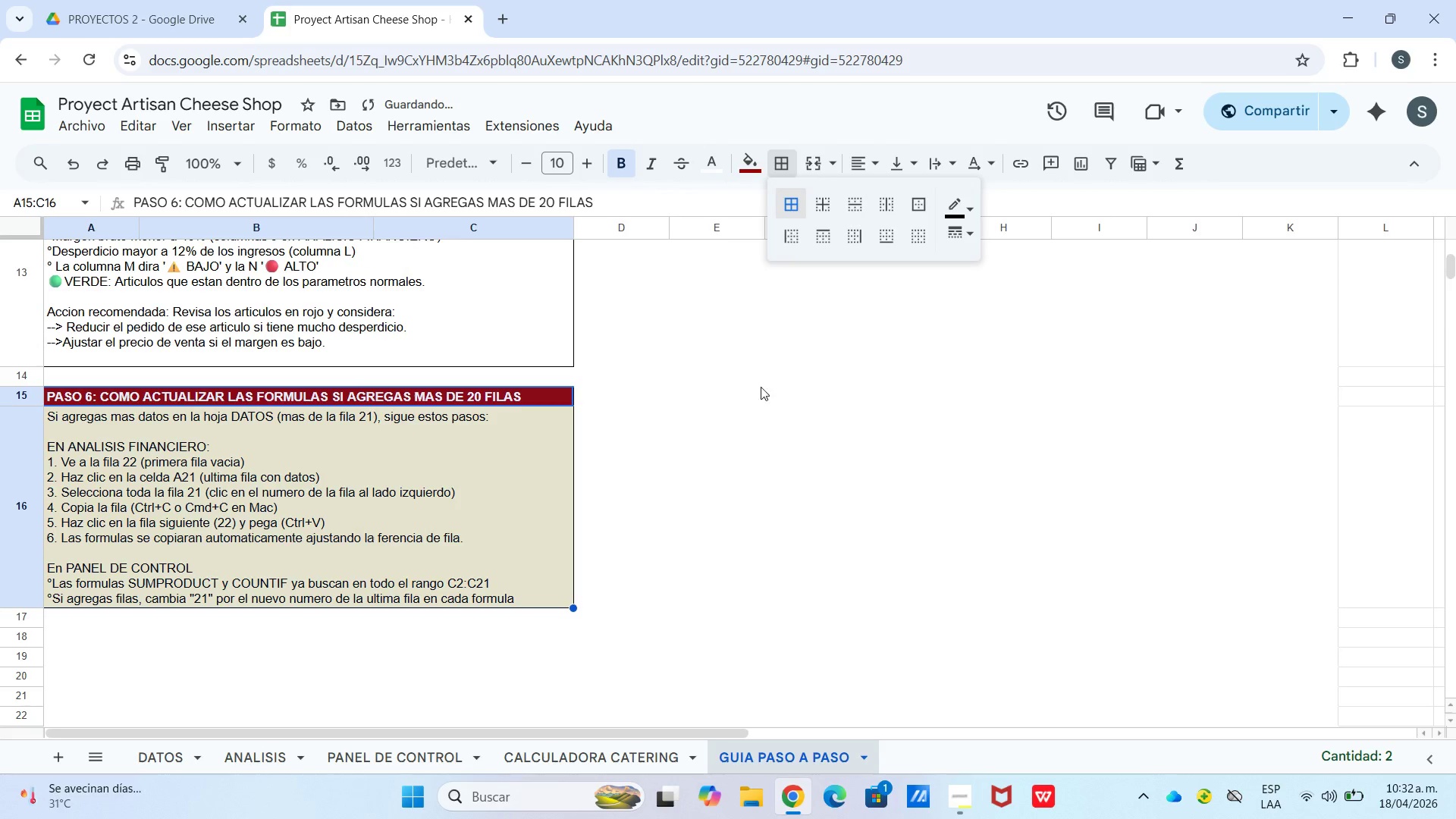 
double_click([763, 389])
 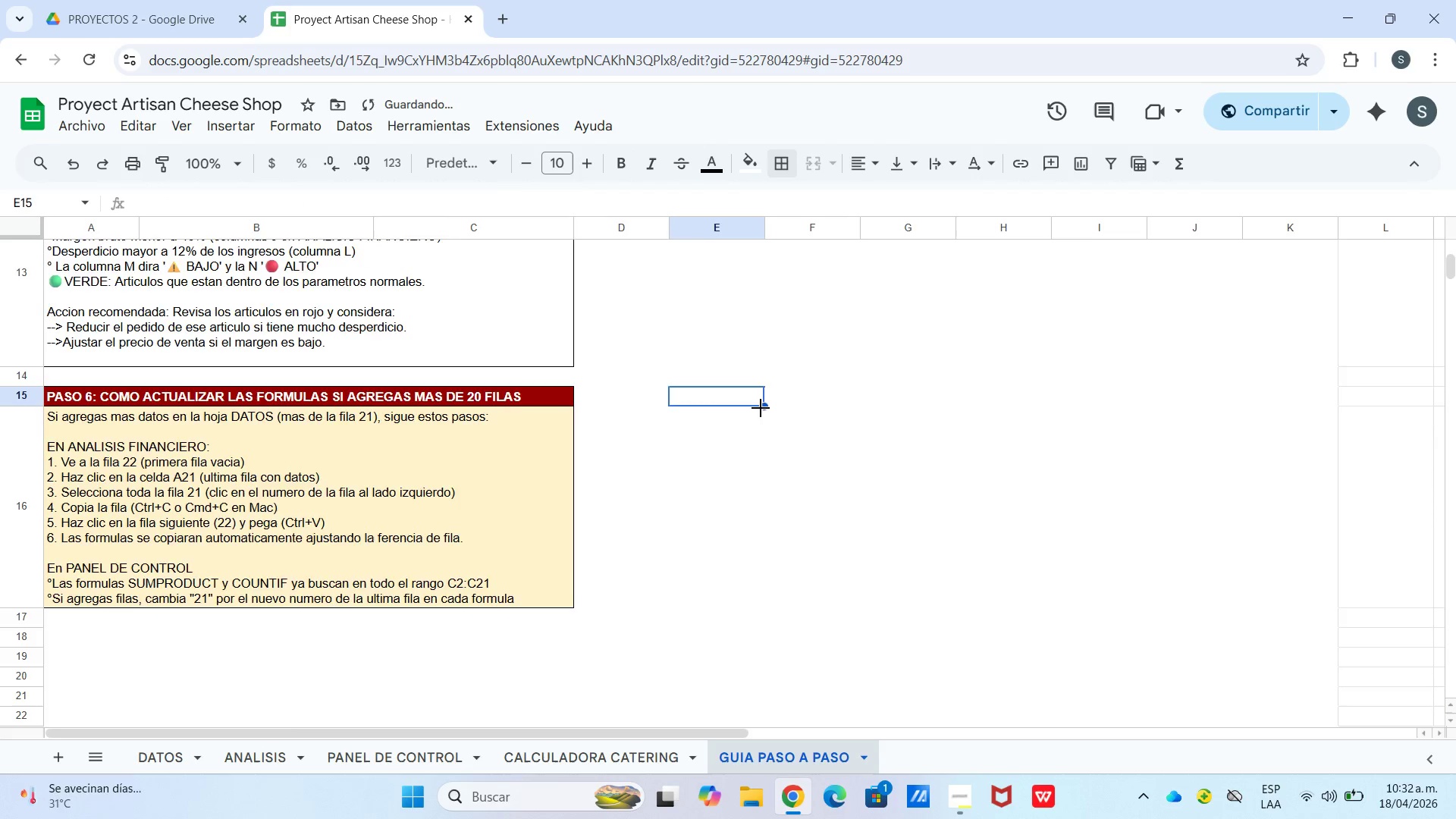 
scroll: coordinate [637, 473], scroll_direction: up, amount: 28.0
 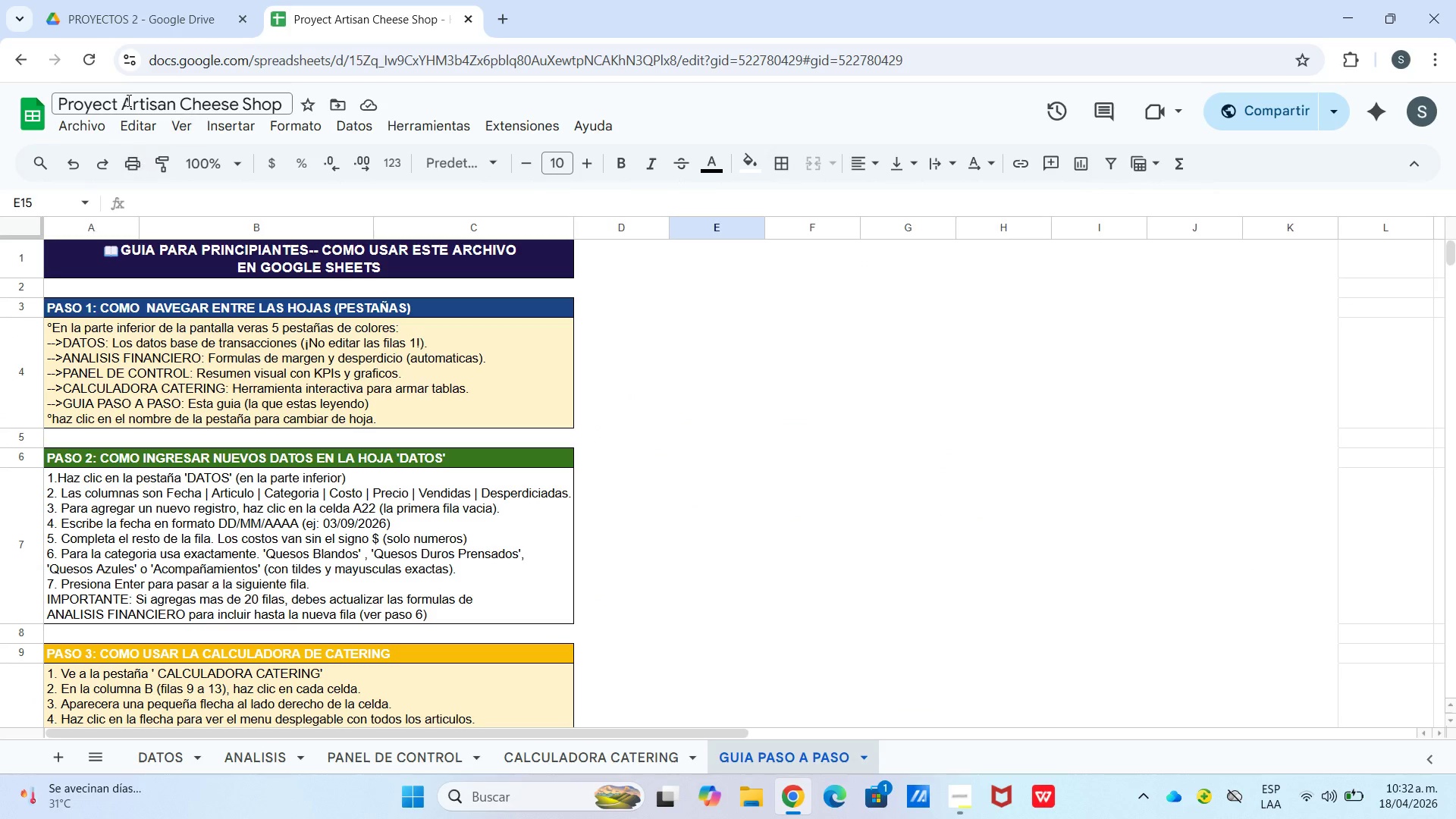 
left_click([89, 131])
 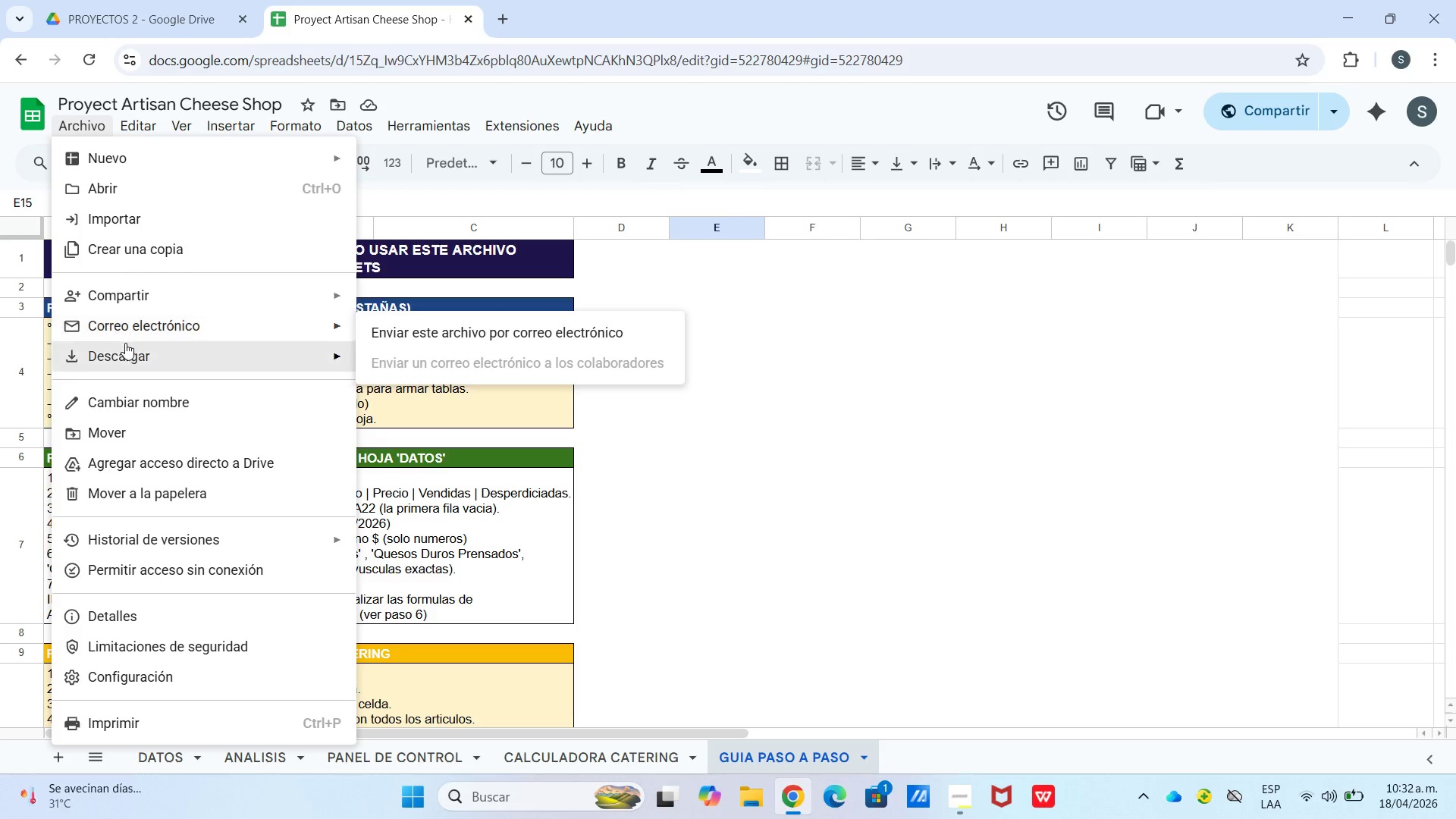 
left_click([133, 356])
 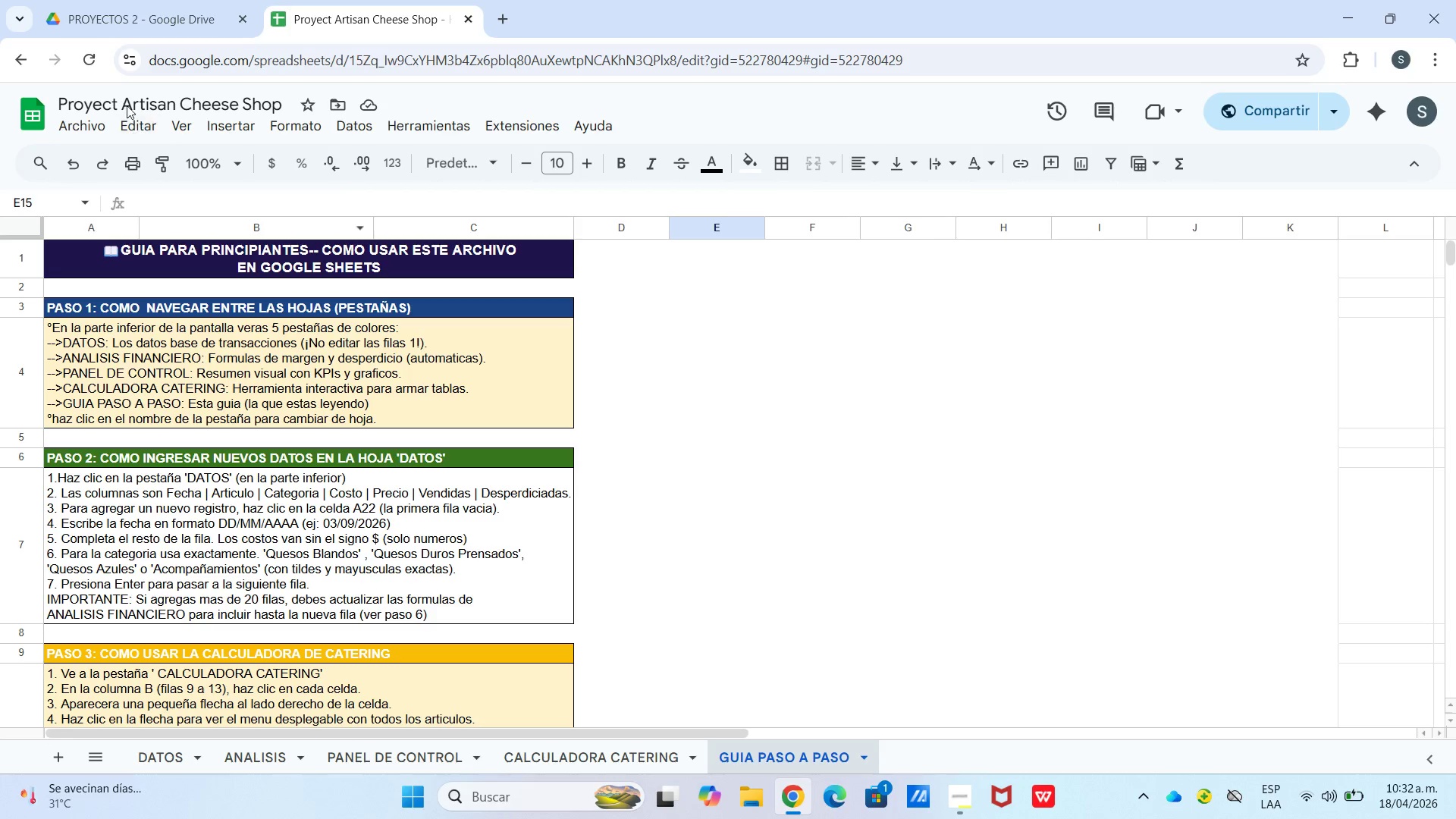 
left_click([97, 128])
 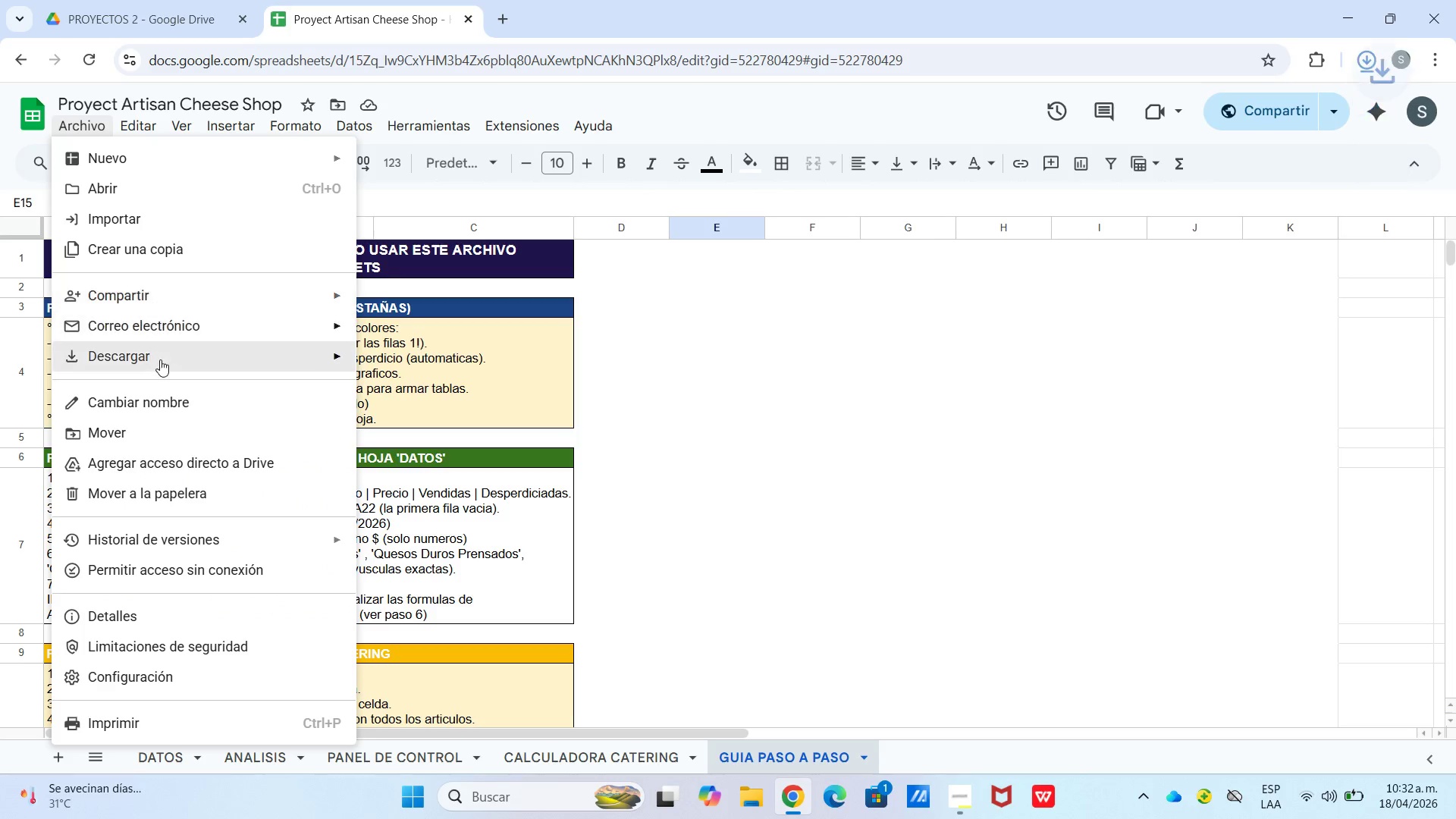 
left_click([160, 359])
 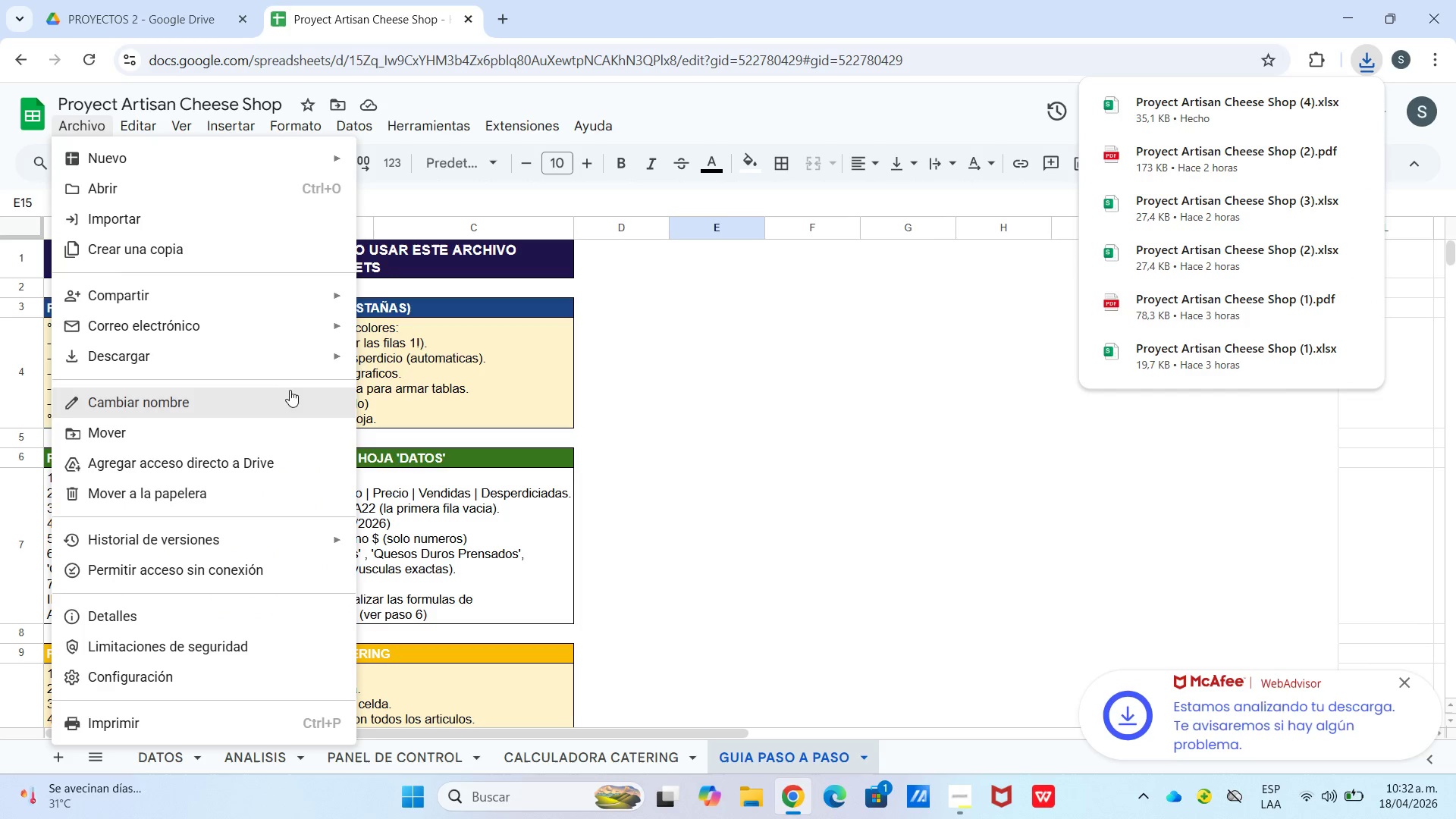 
left_click([309, 362])
 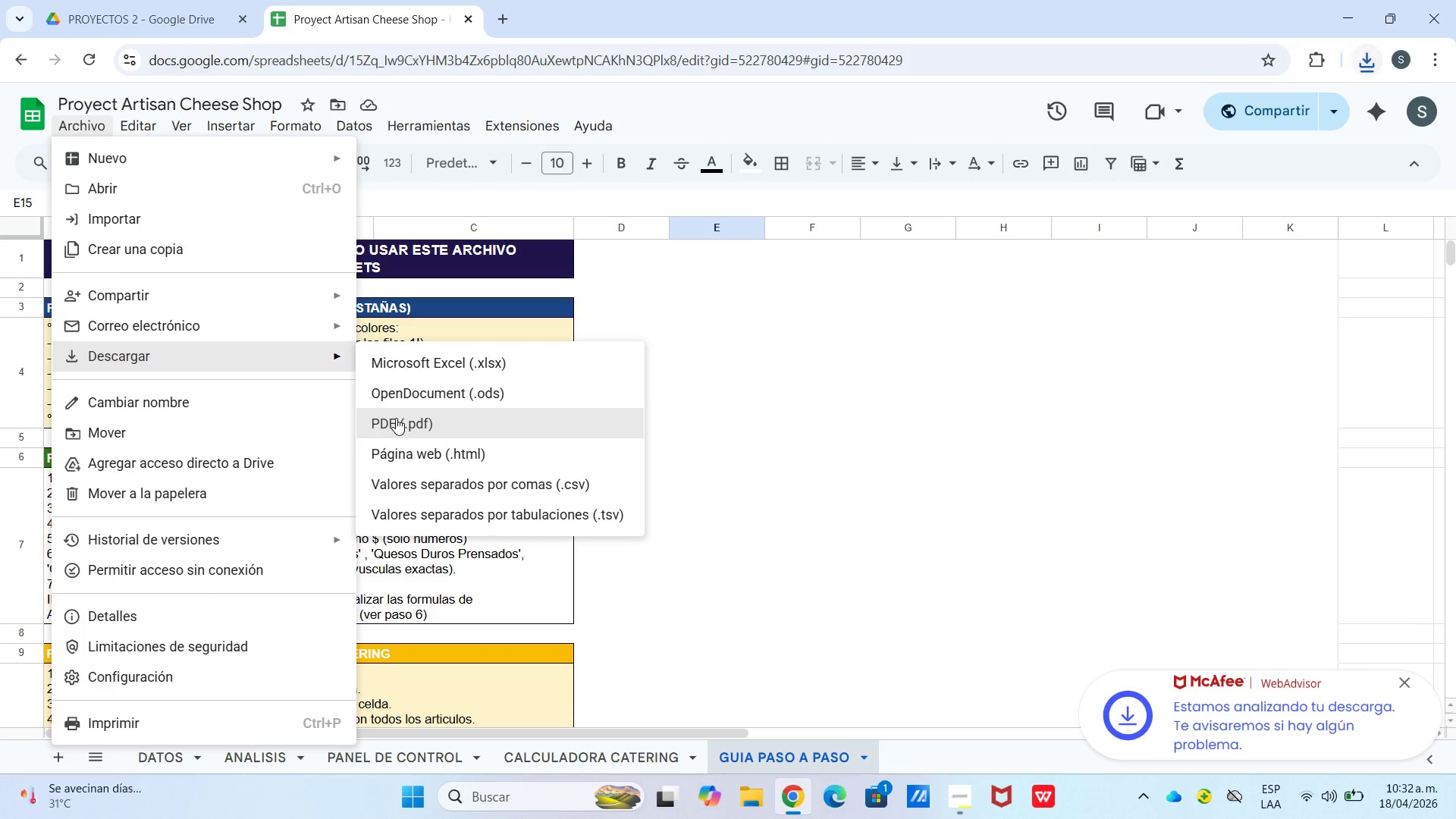 
left_click([396, 418])
 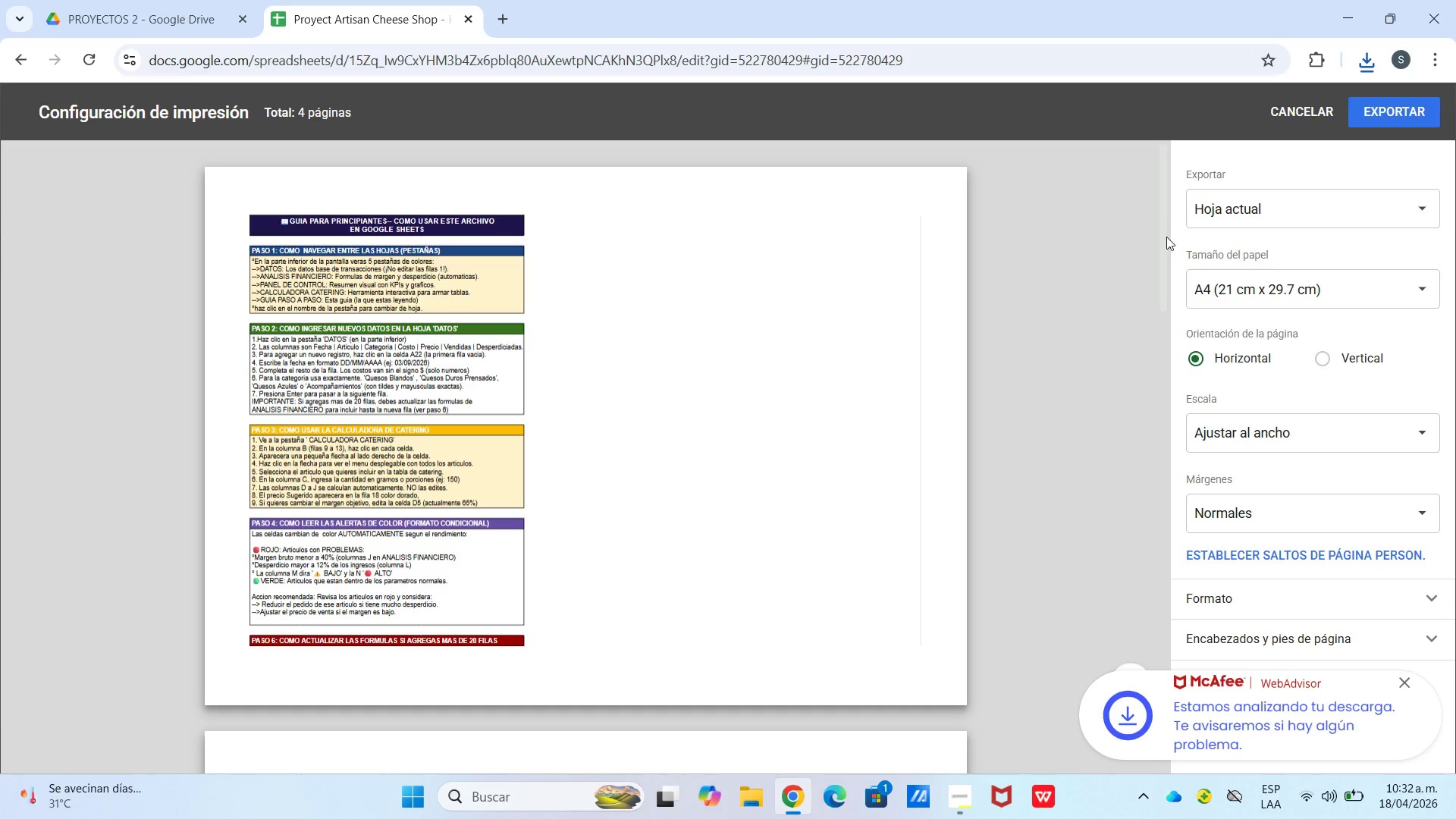 
left_click([1242, 211])
 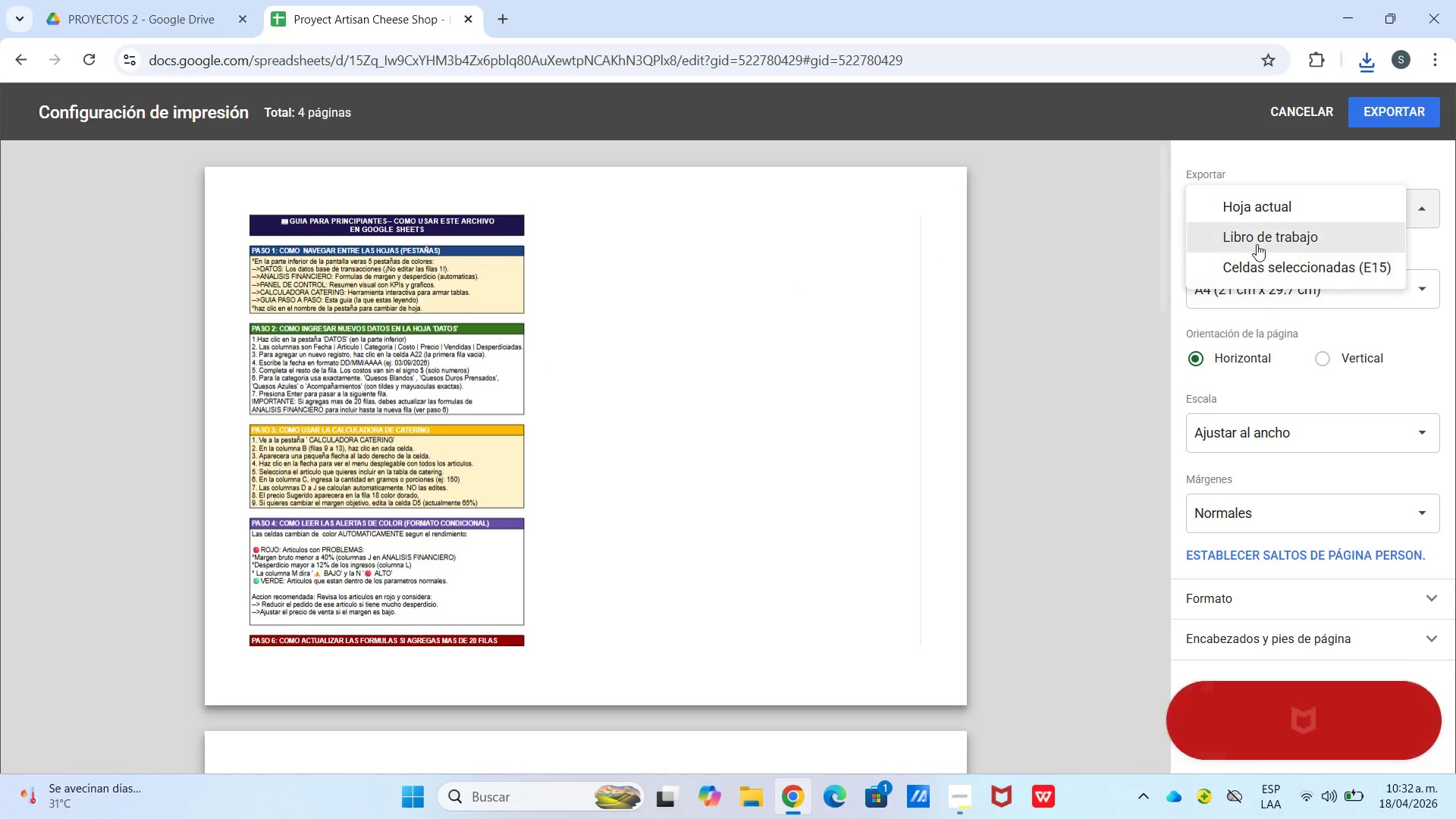 
left_click([1254, 234])
 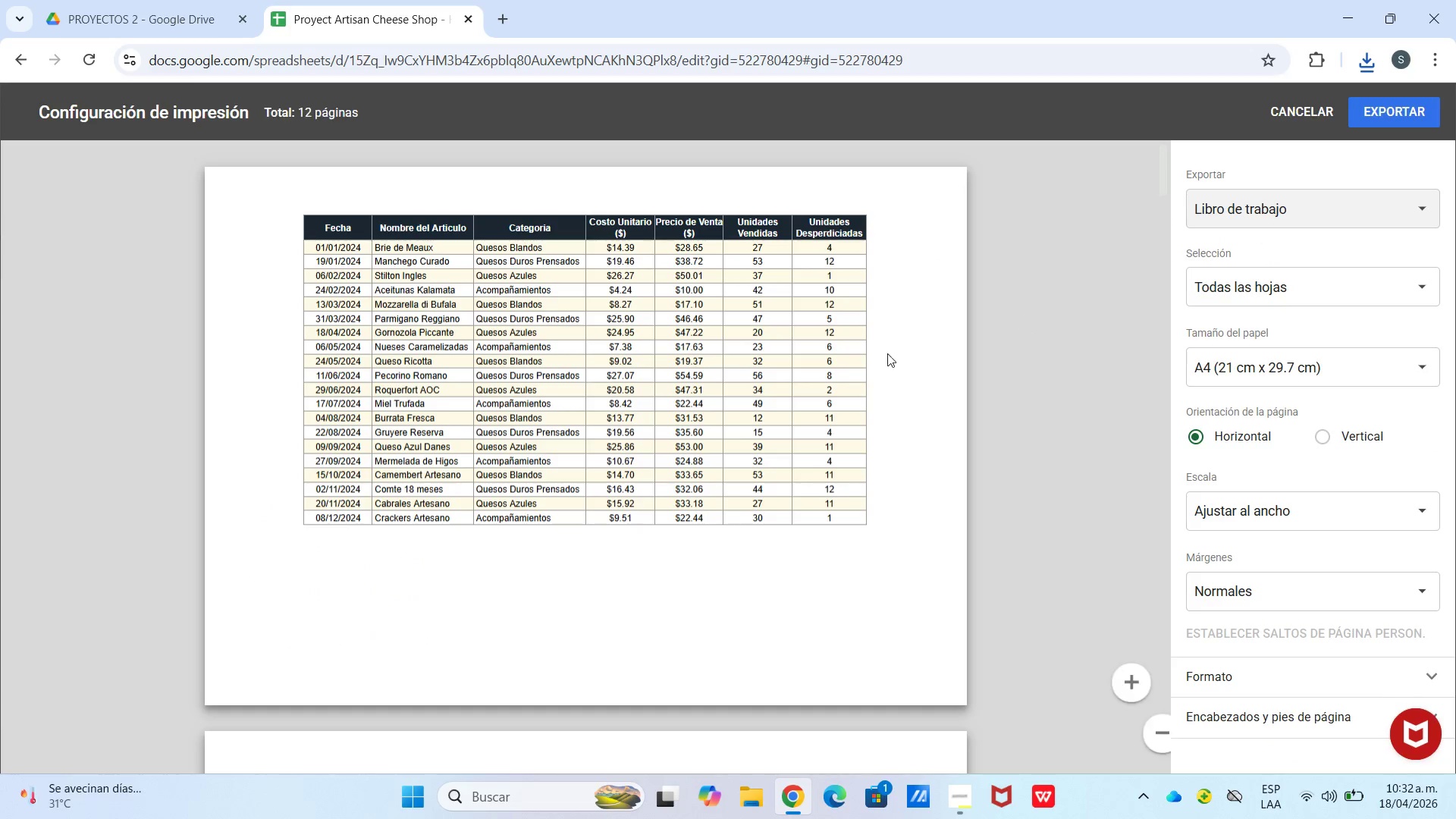 
scroll: coordinate [873, 360], scroll_direction: down, amount: 54.0
 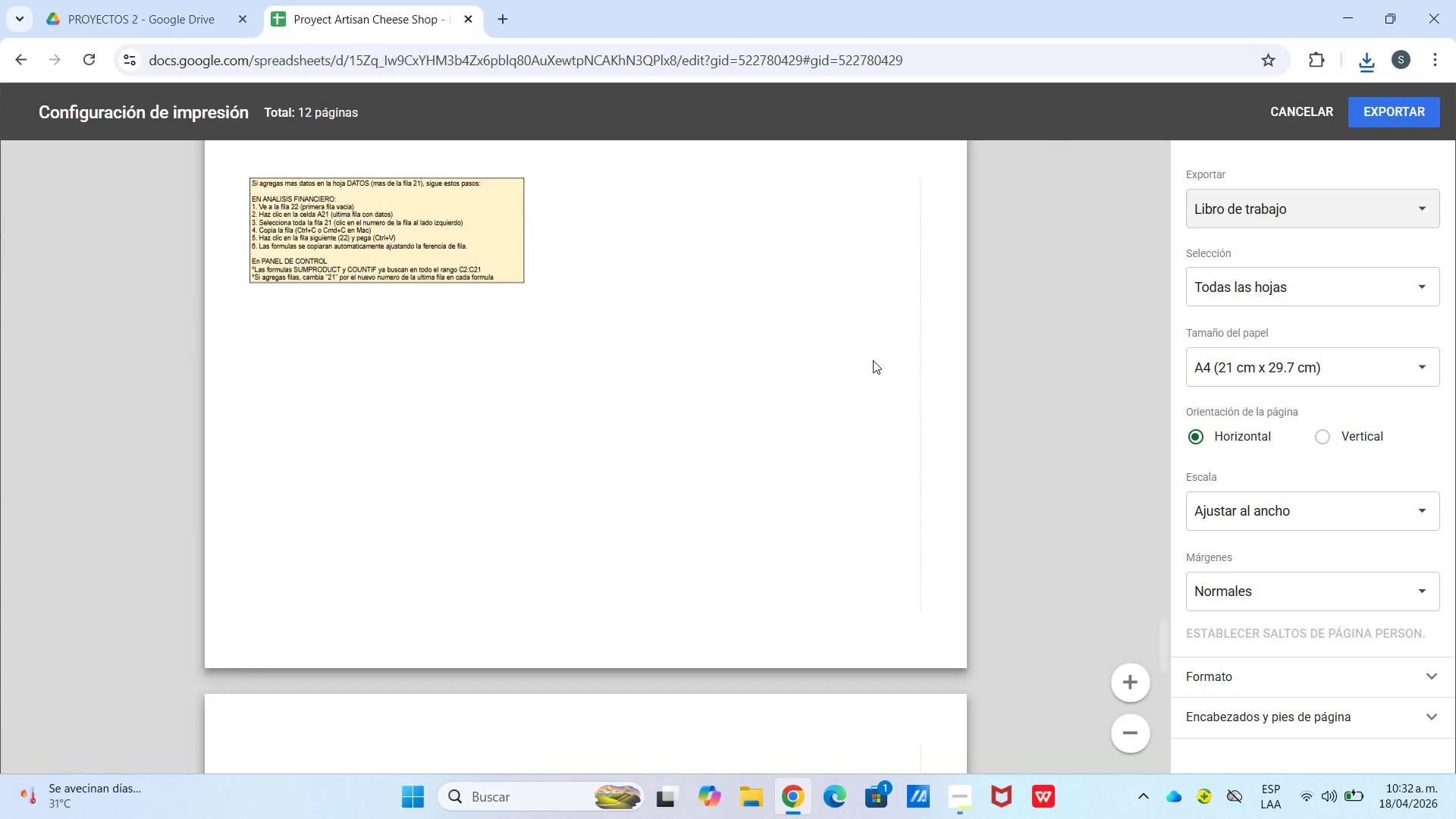 
scroll: coordinate [878, 338], scroll_direction: up, amount: 12.0
 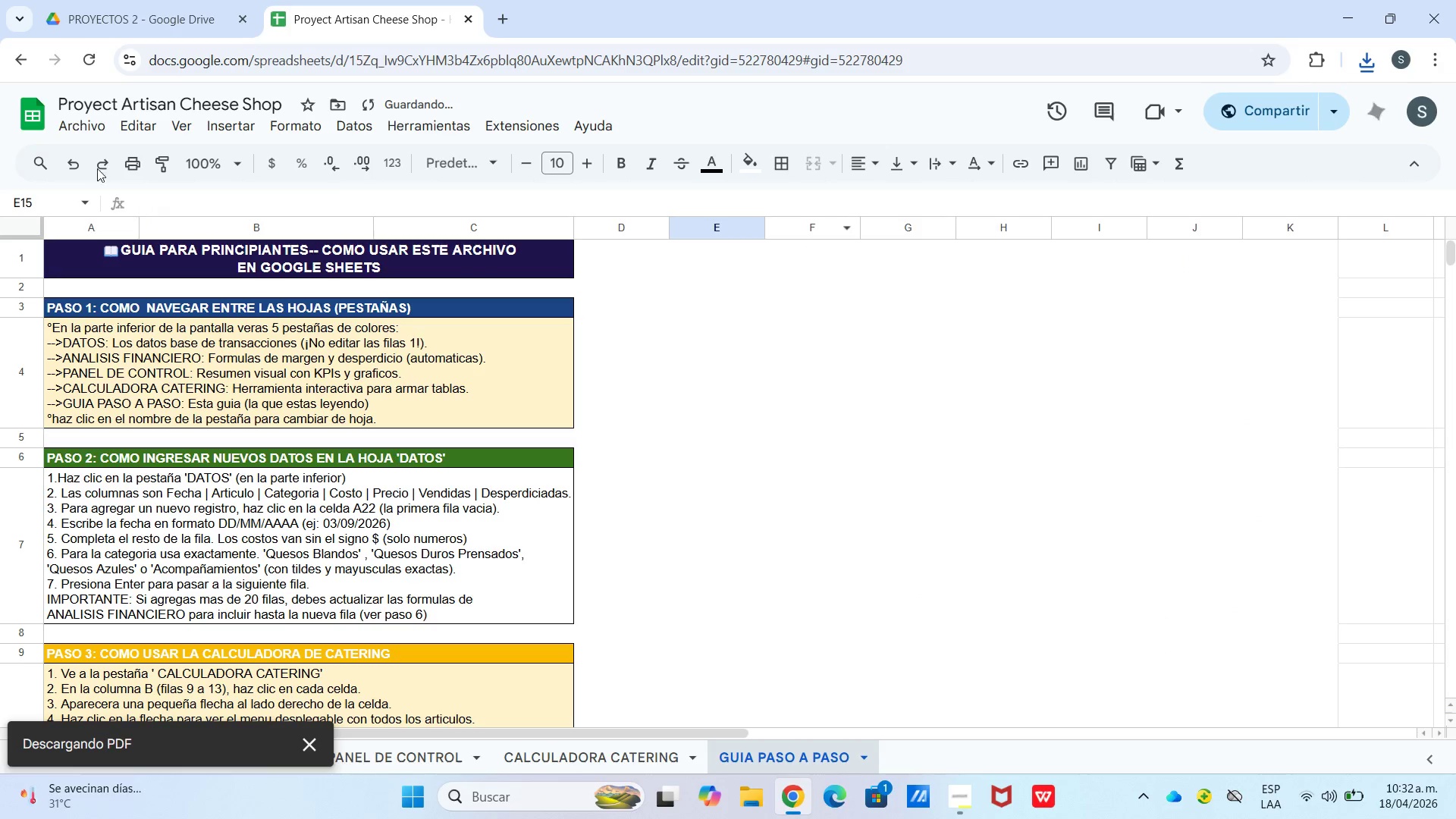 
left_click([77, 127])
 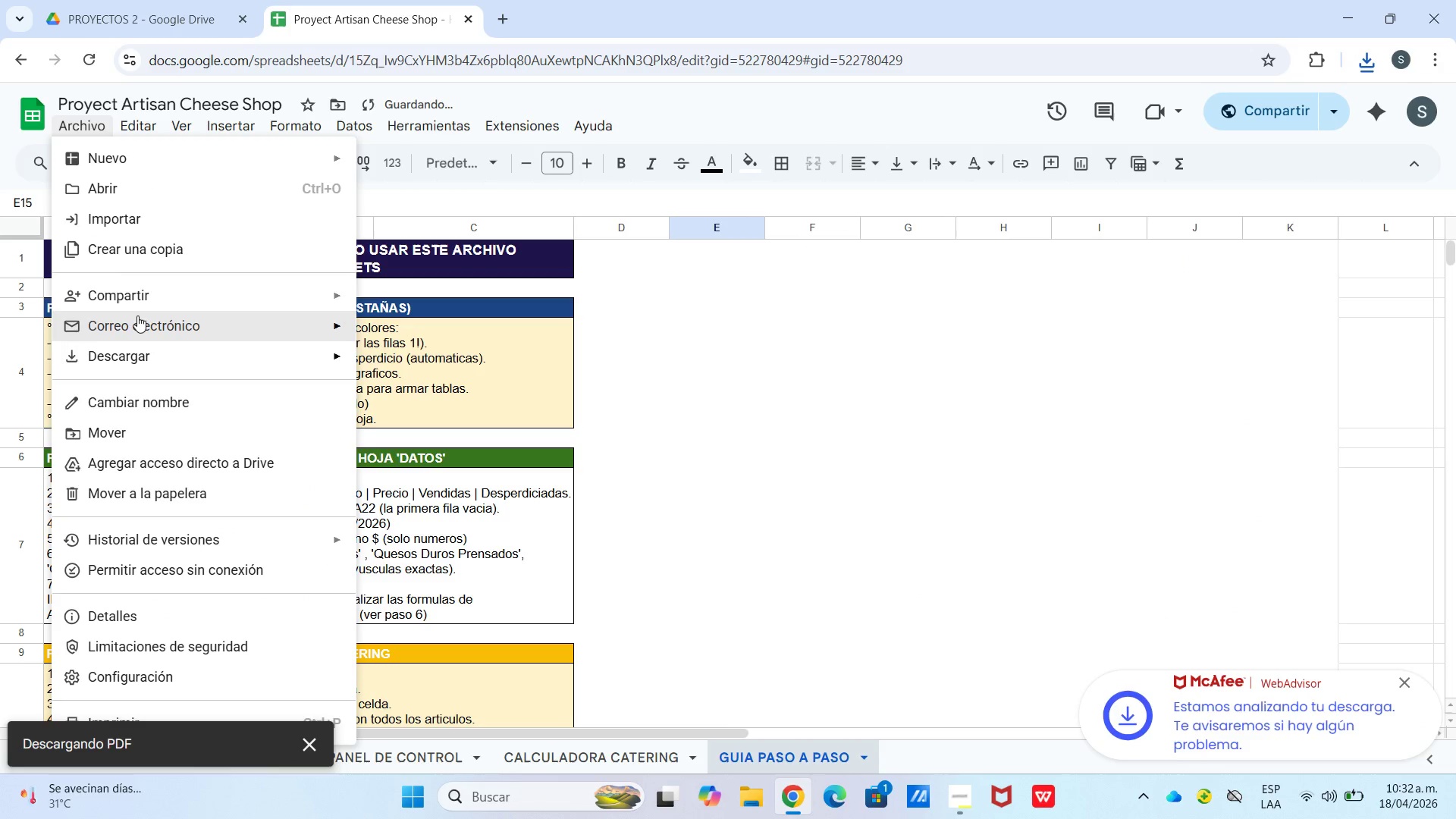 
left_click([136, 304])
 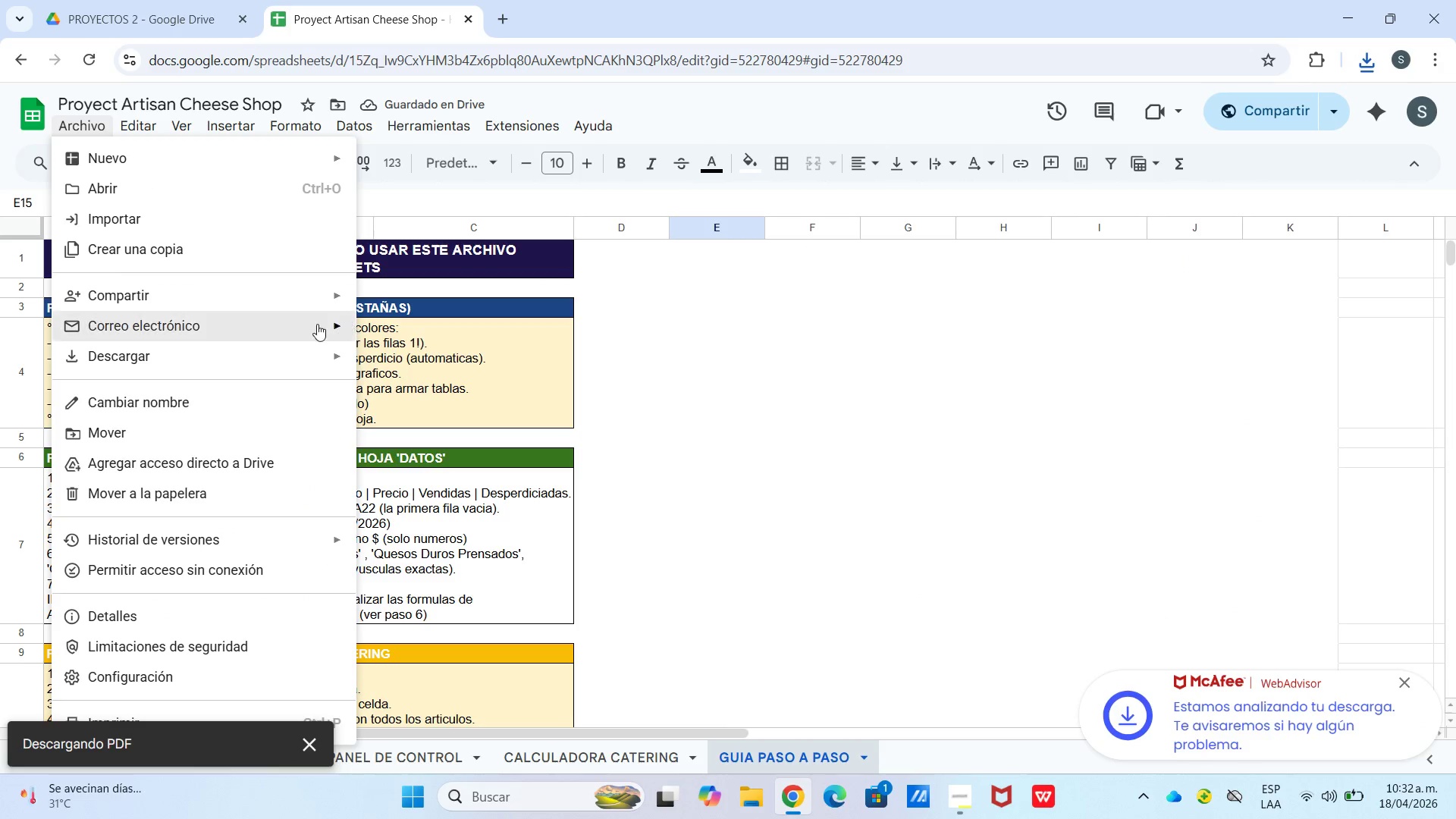 